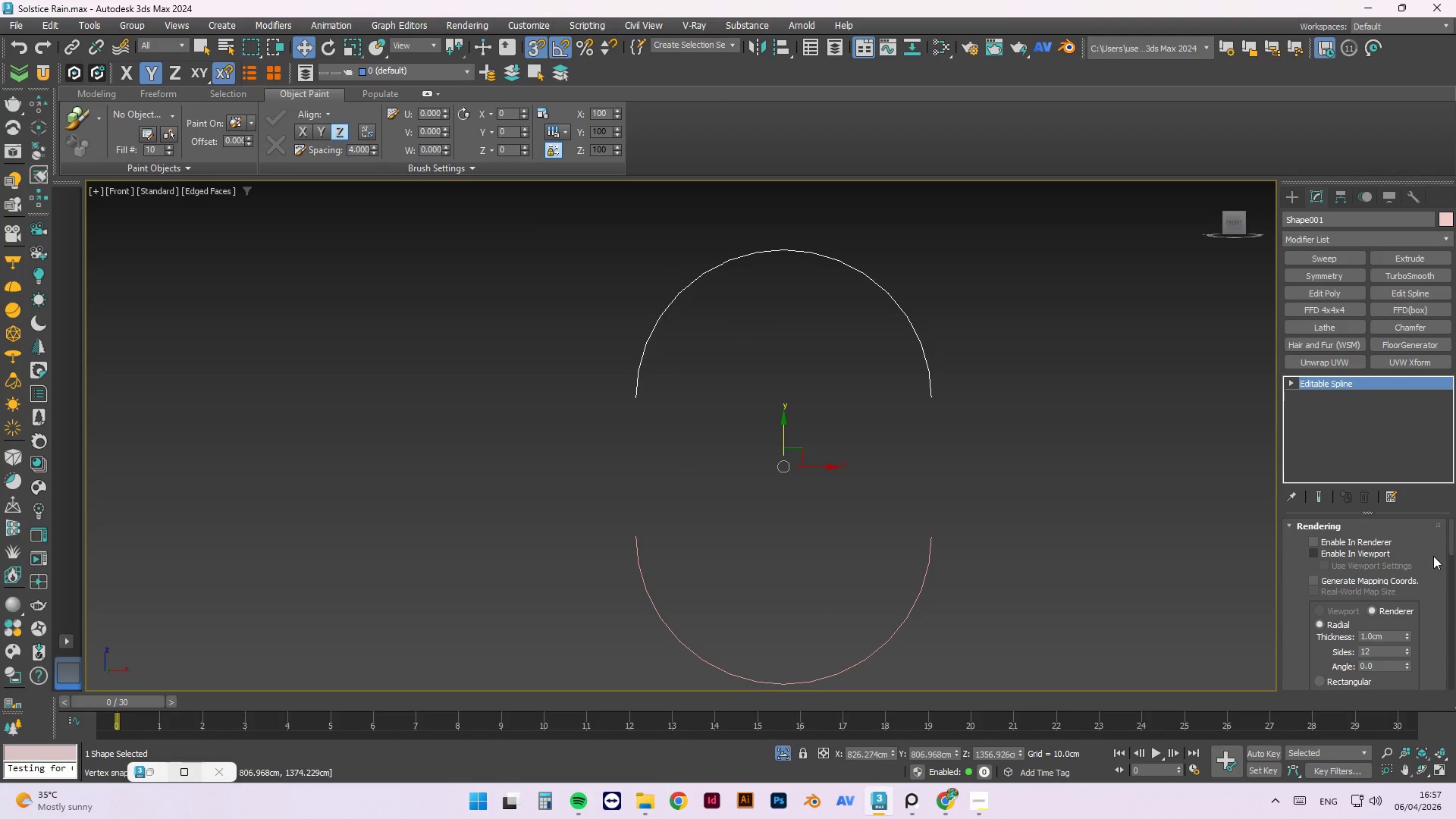 
left_click([1350, 584])
 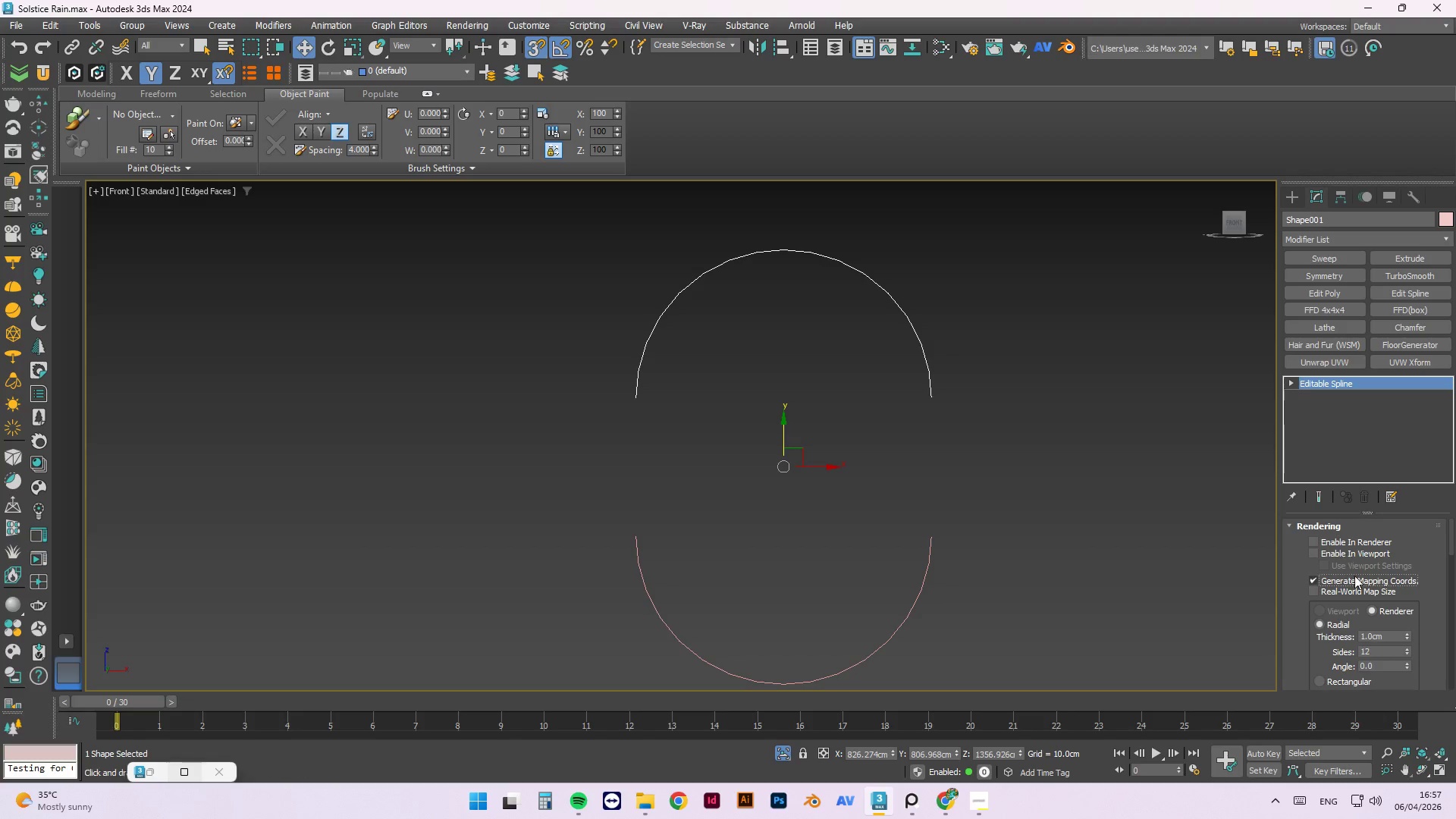 
left_click([1357, 597])
 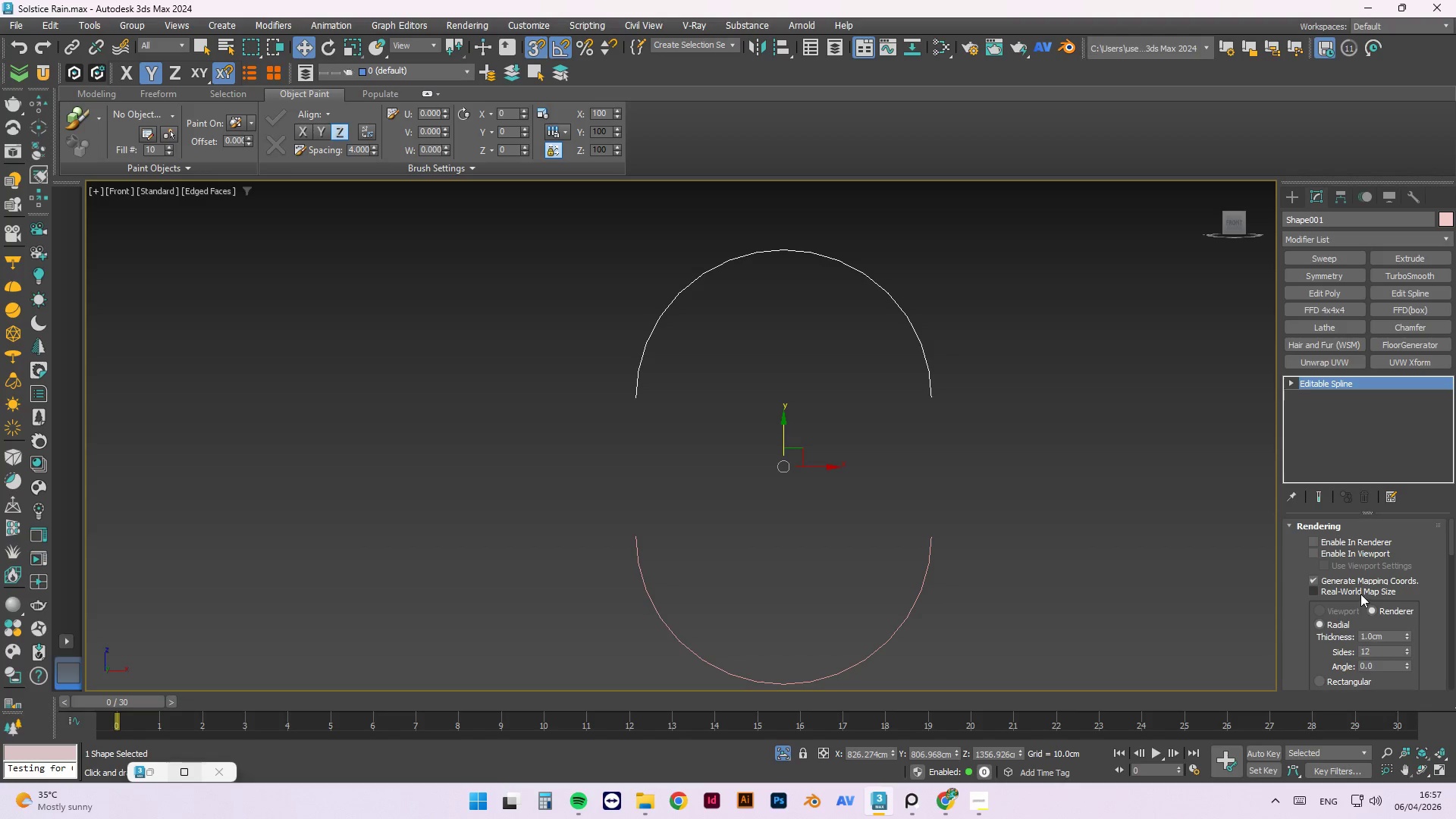 
left_click([1360, 594])
 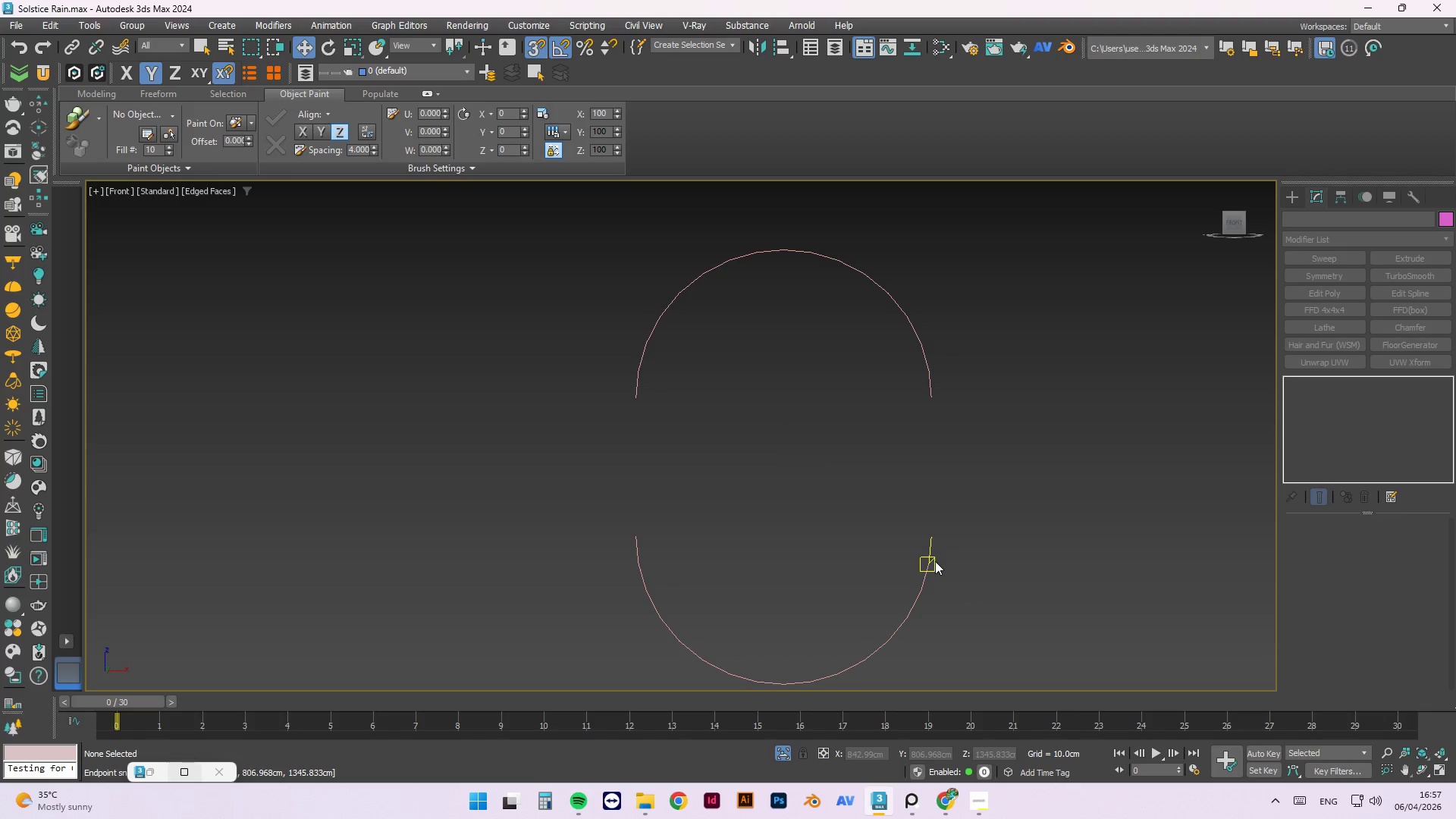 
double_click([929, 564])
 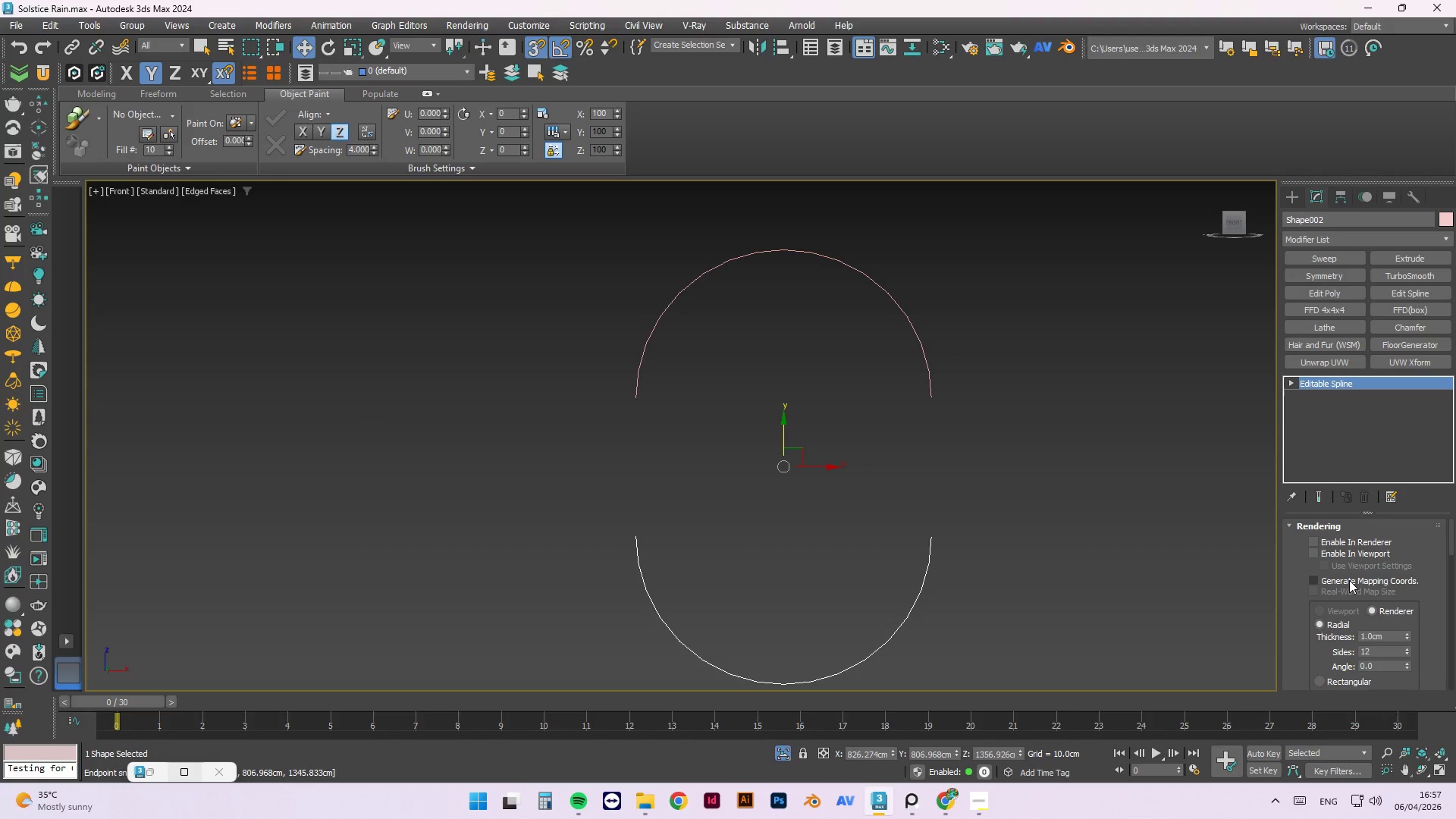 
double_click([1345, 592])
 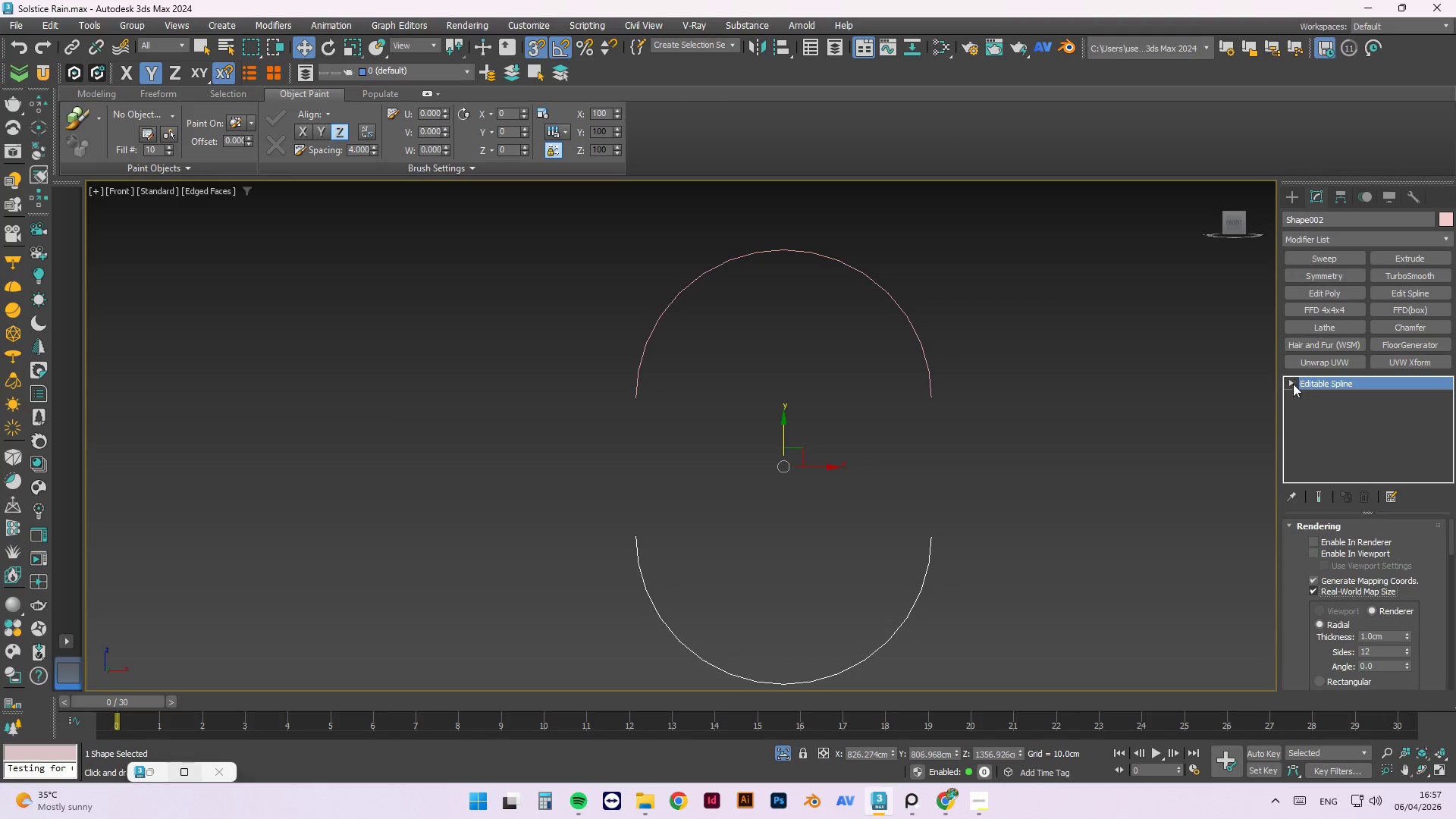 
left_click([1328, 420])
 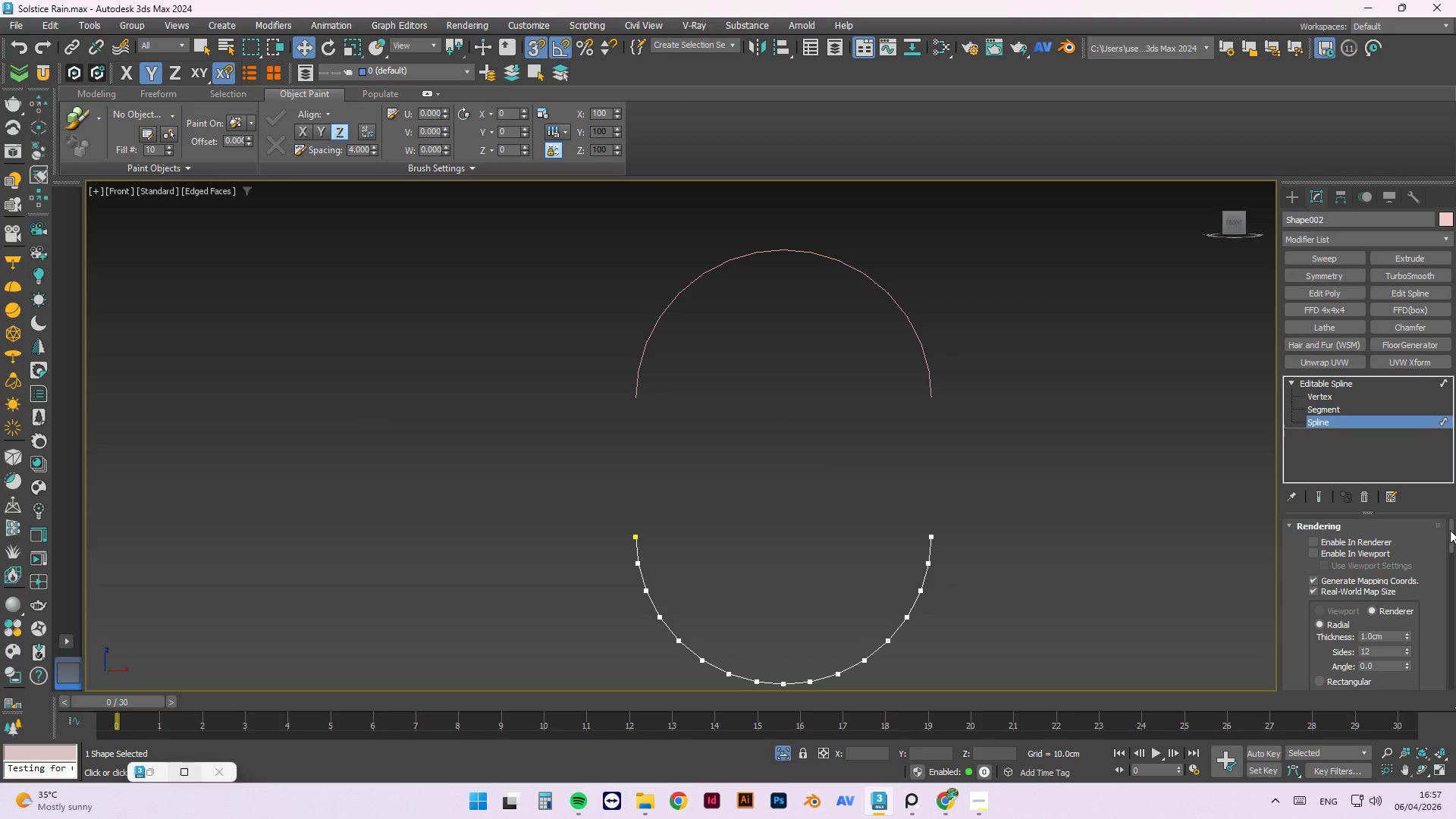 
left_click_drag(start_coordinate=[1451, 533], to_coordinate=[1453, 603])
 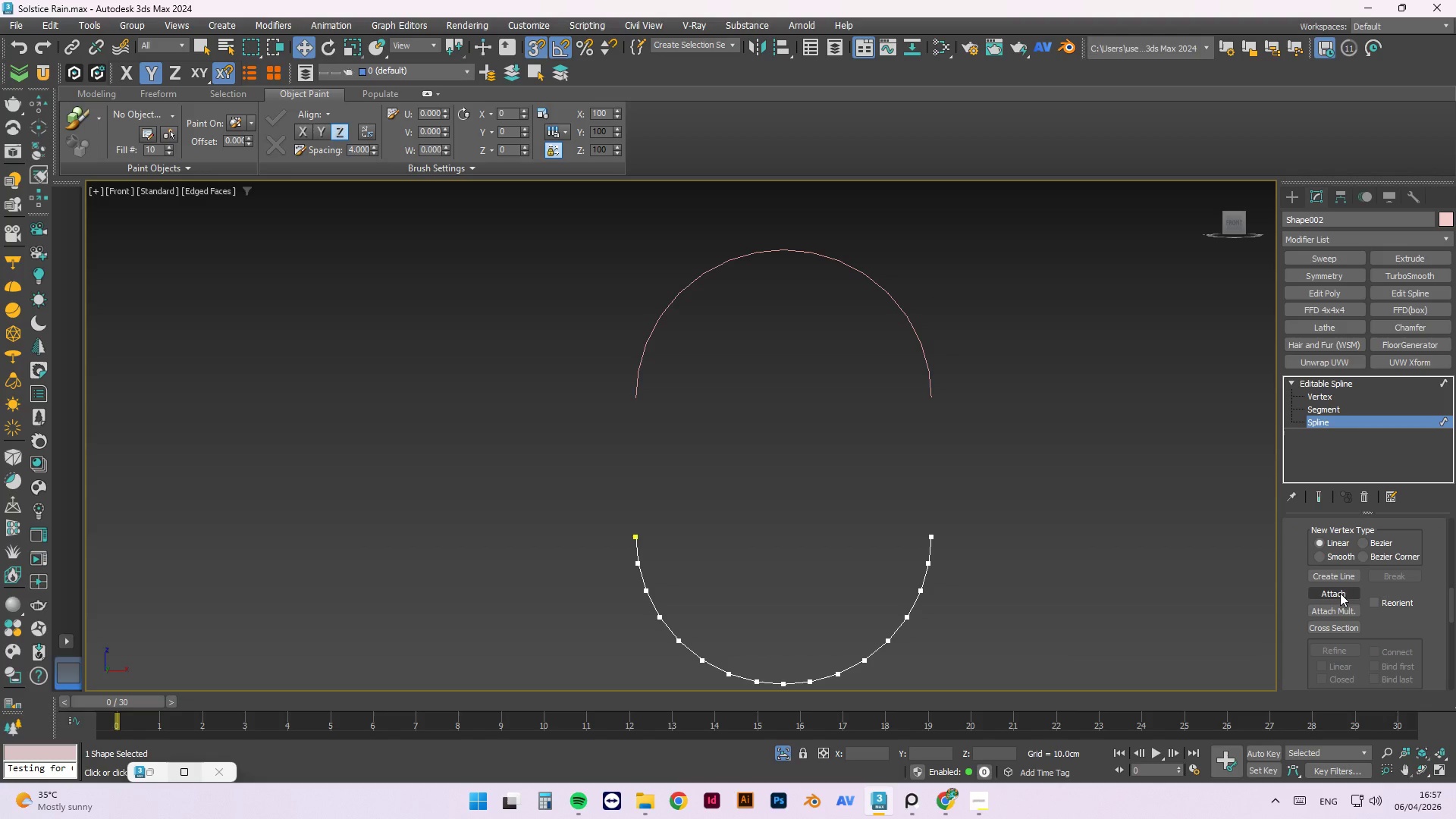 
left_click([1340, 593])
 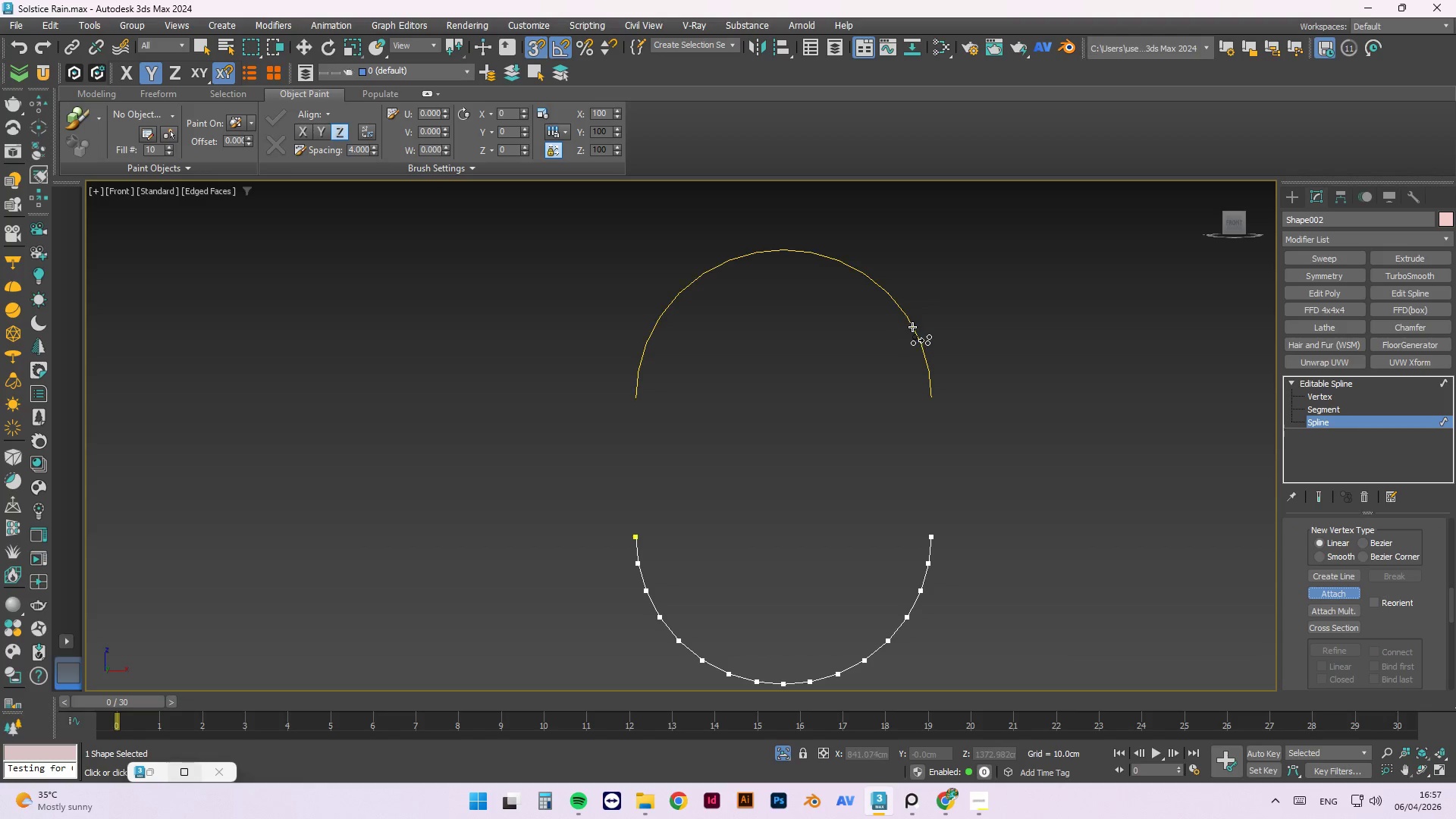 
left_click([912, 327])
 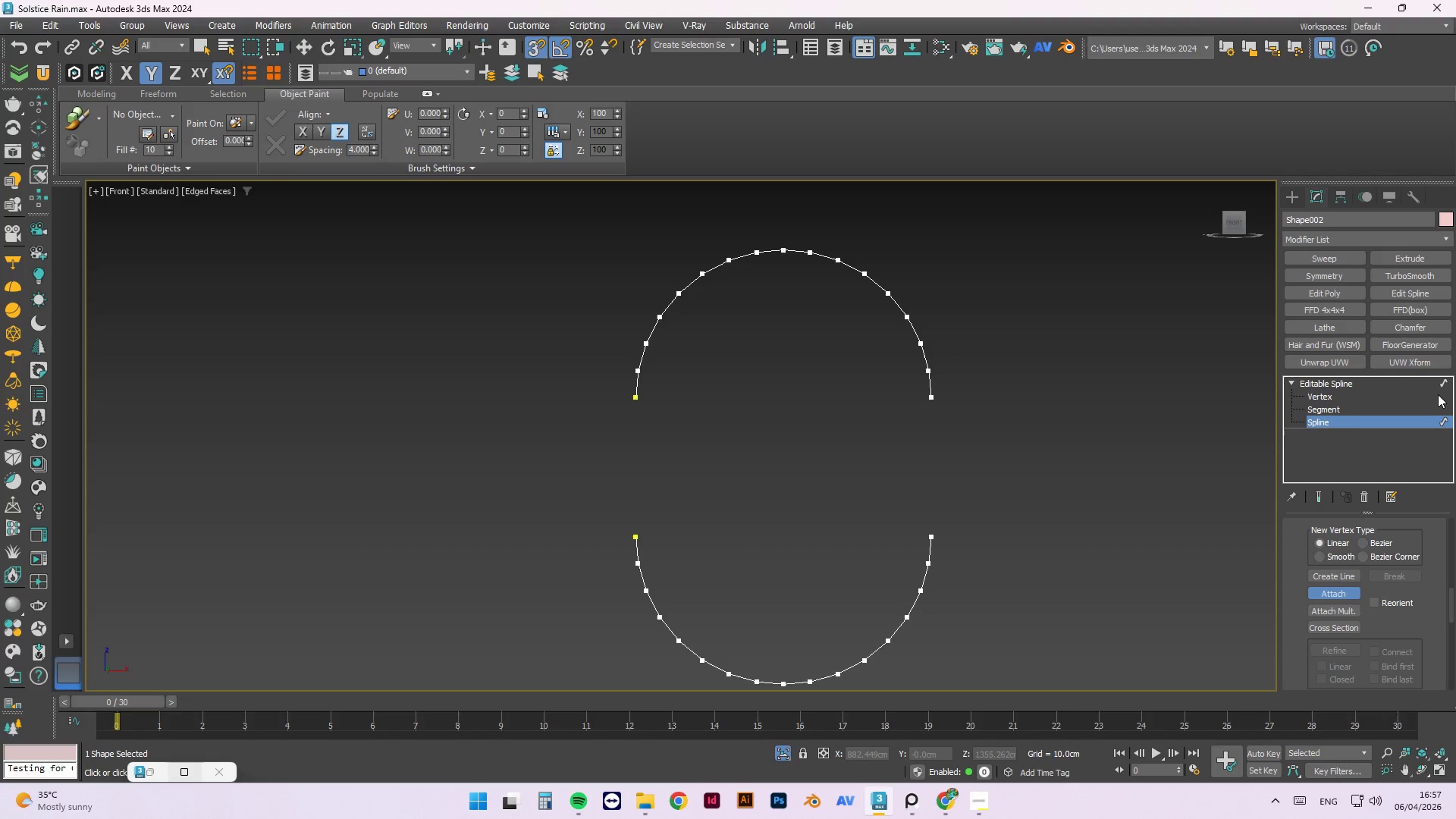 
left_click([1441, 384])
 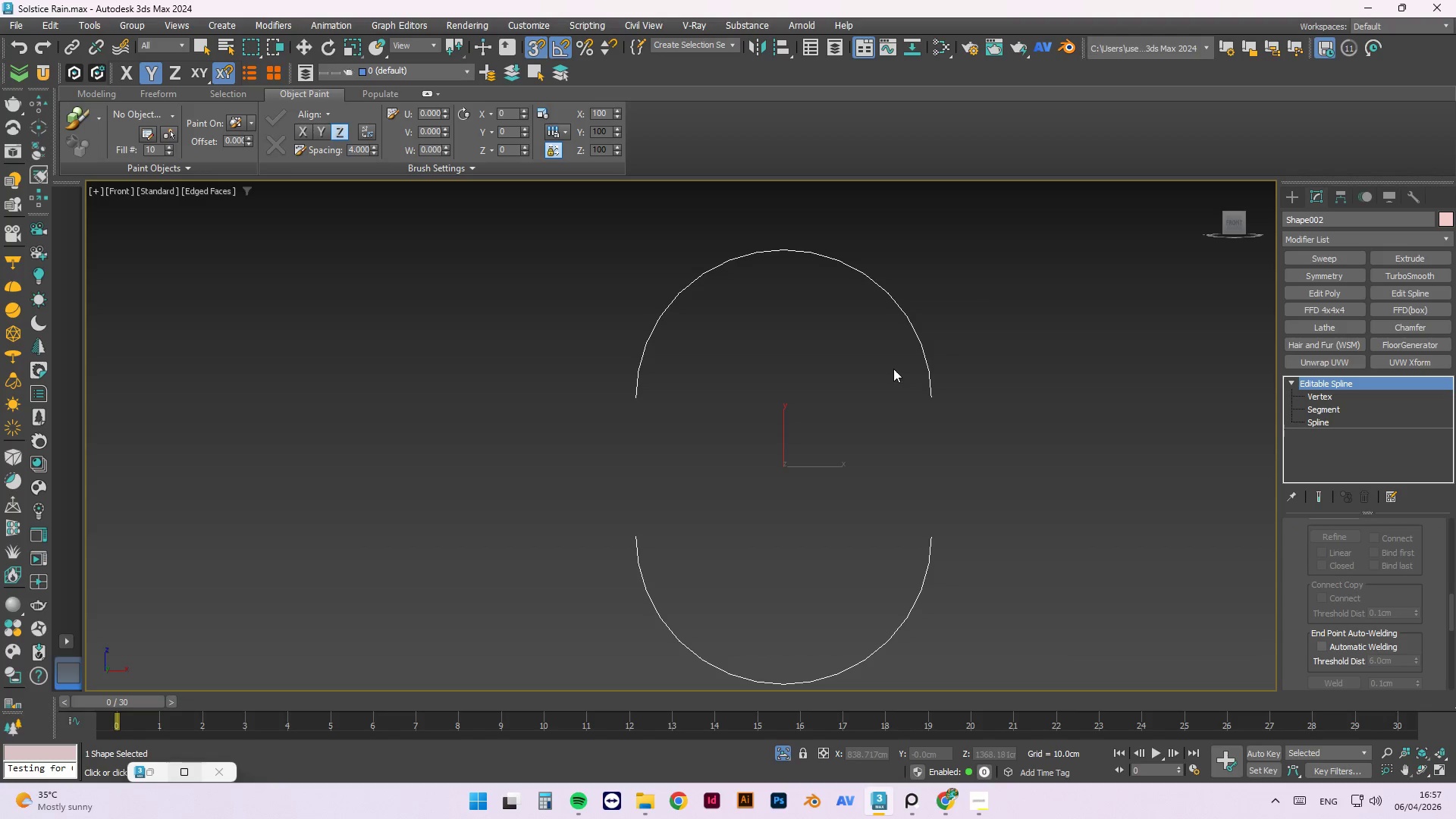 
left_click([1026, 331])
 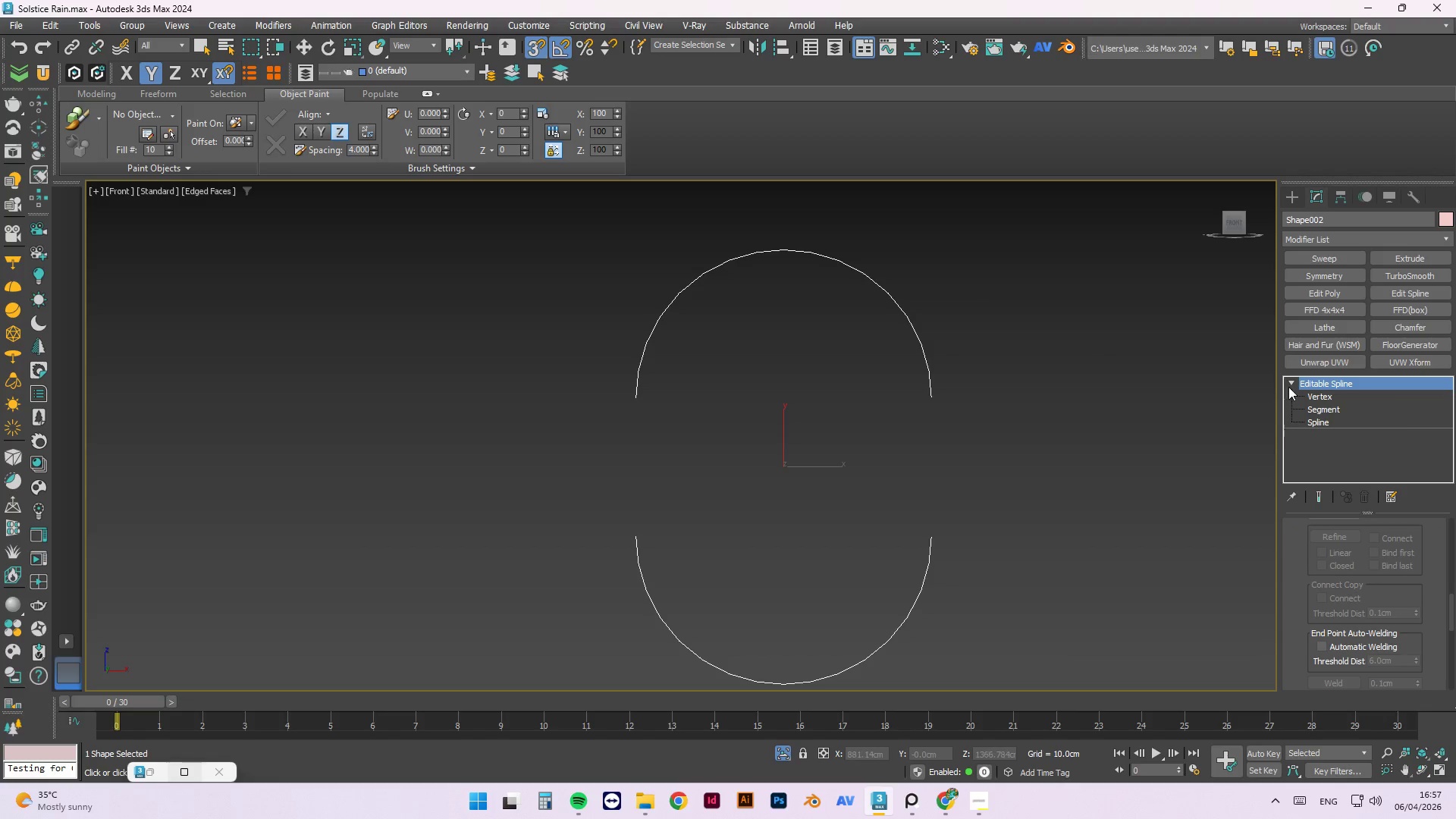 
left_click([1348, 399])
 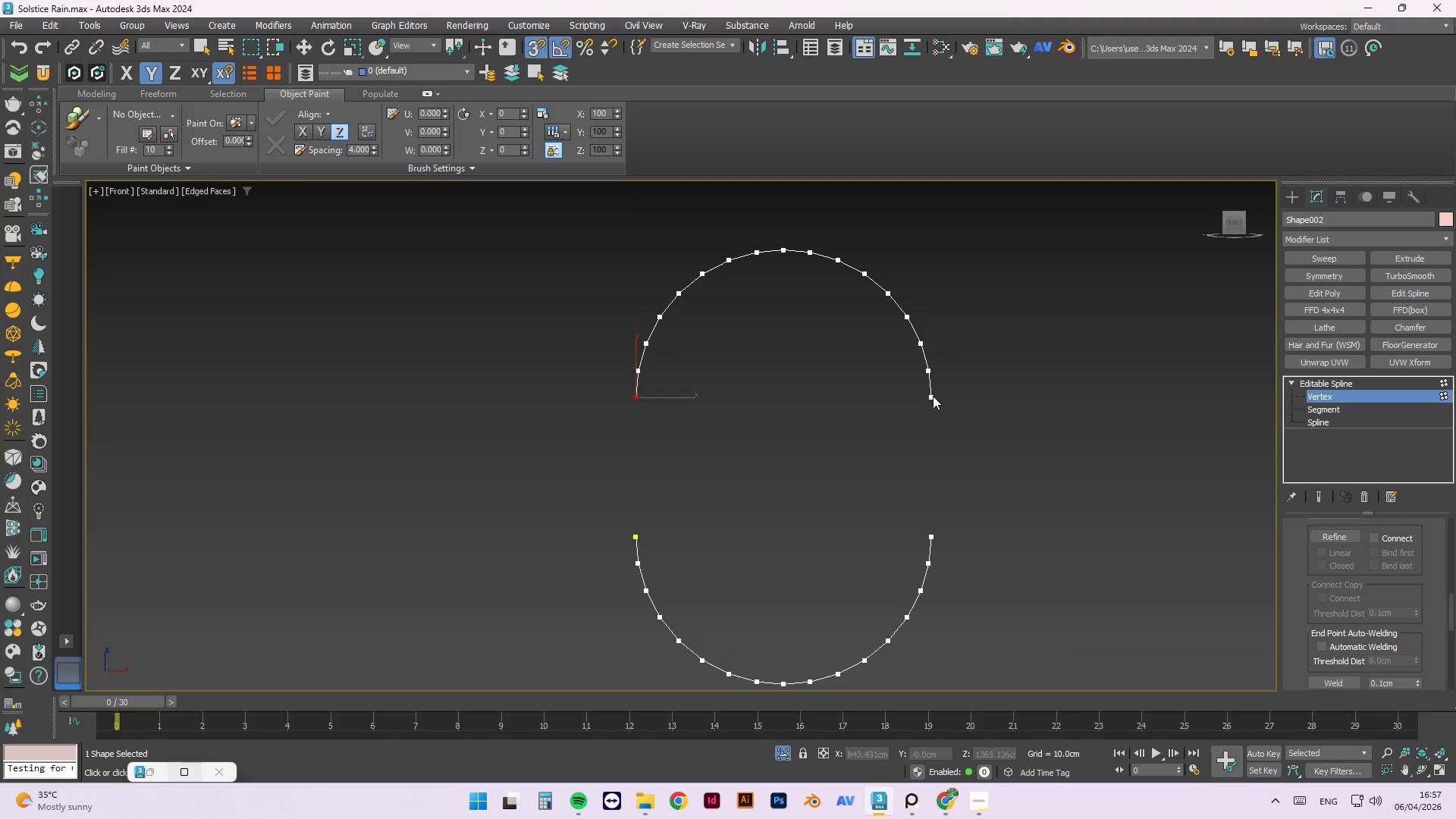 
left_click([933, 396])
 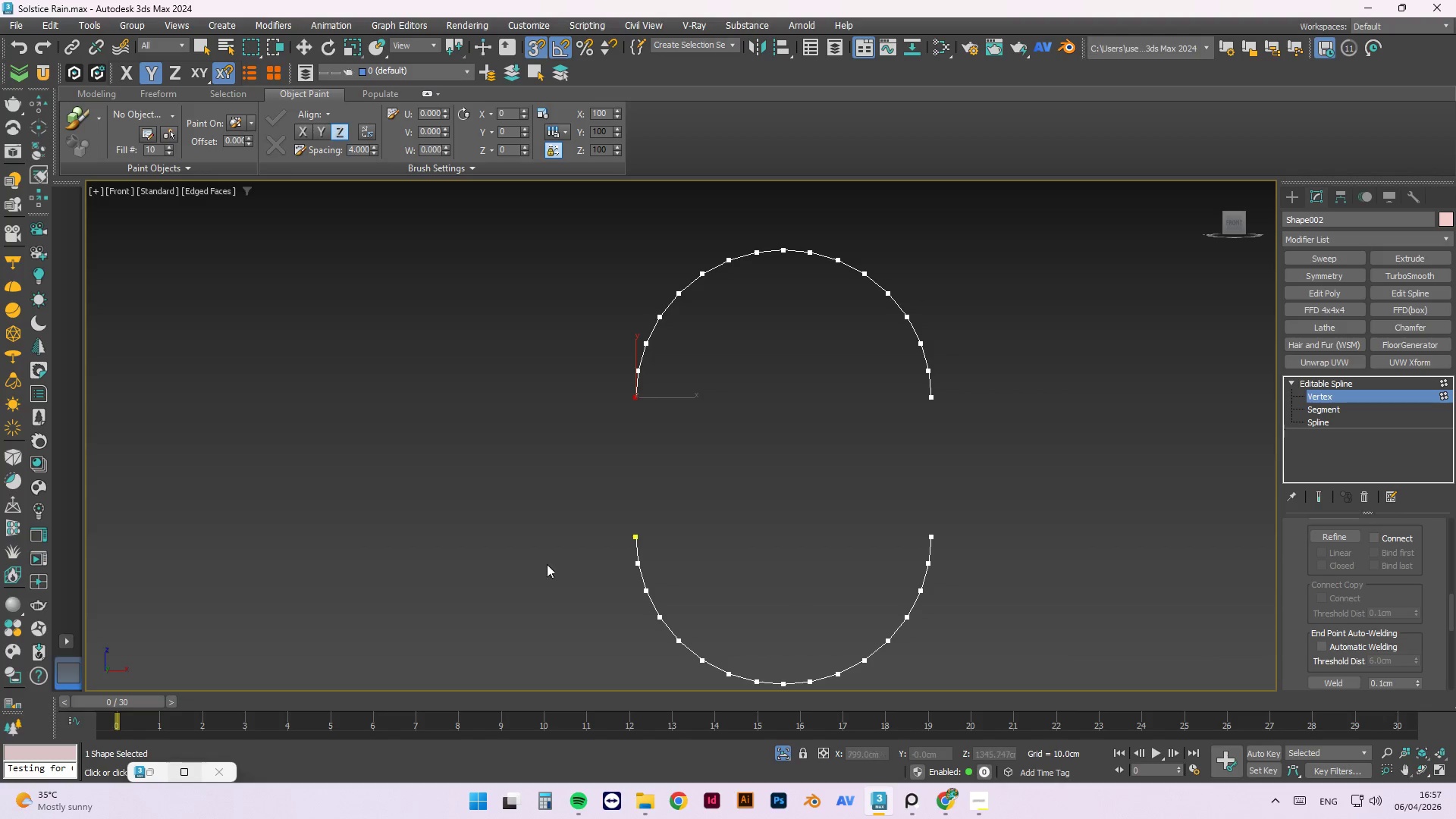 
hold_key(key=ControlLeft, duration=1.5)
left_click([638, 537])
 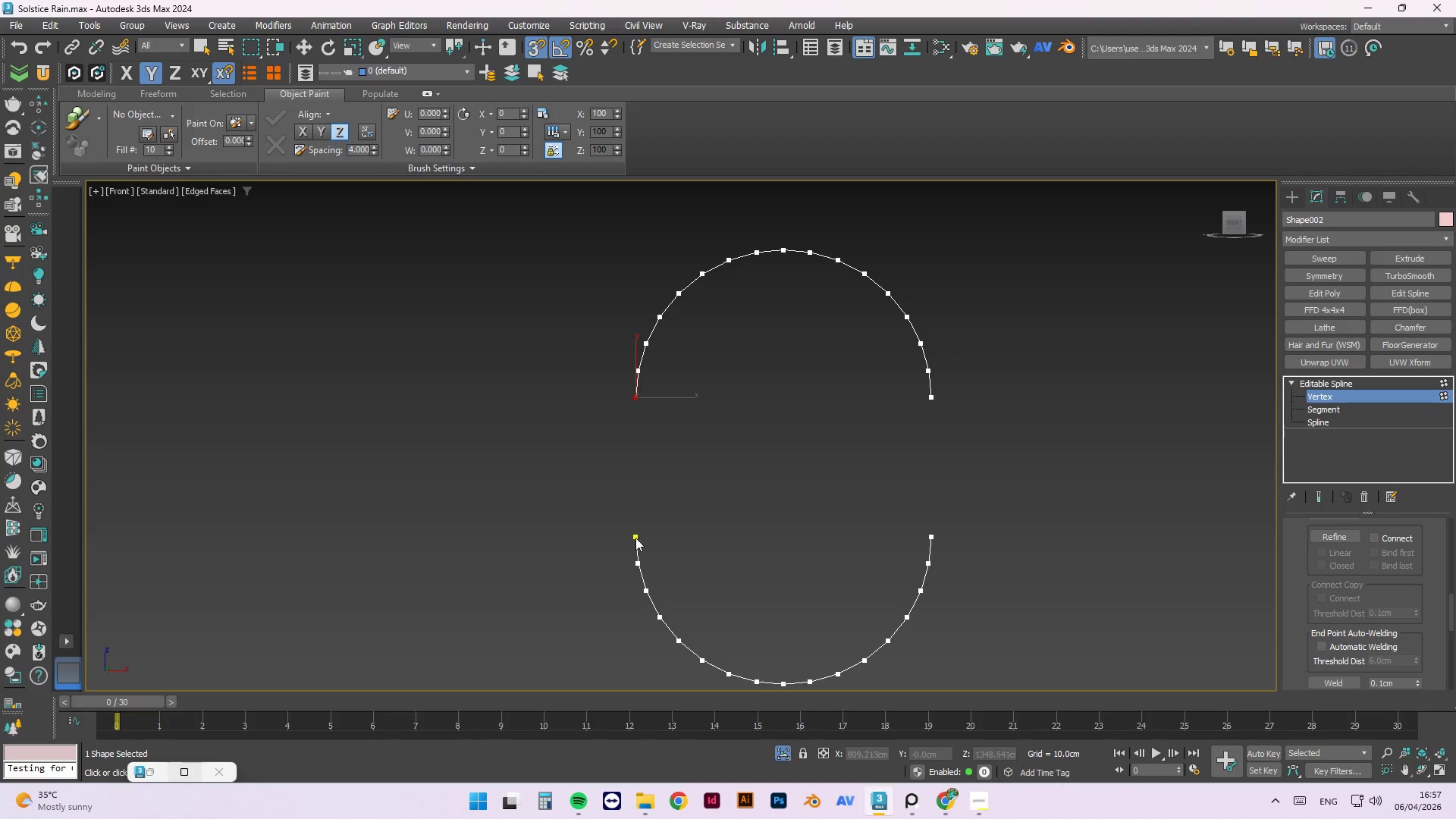 
left_click([629, 533])
 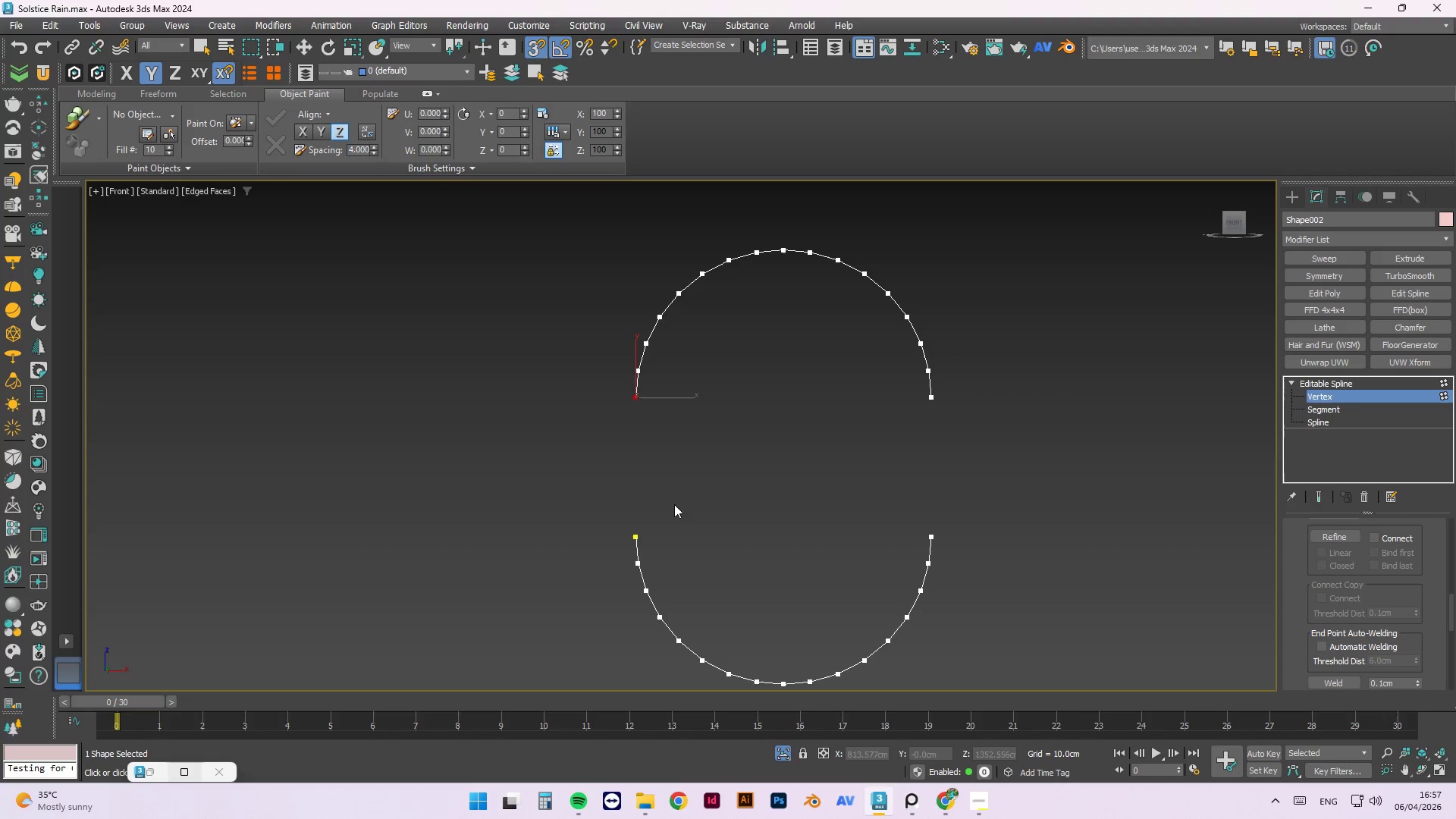 
right_click([675, 503])
 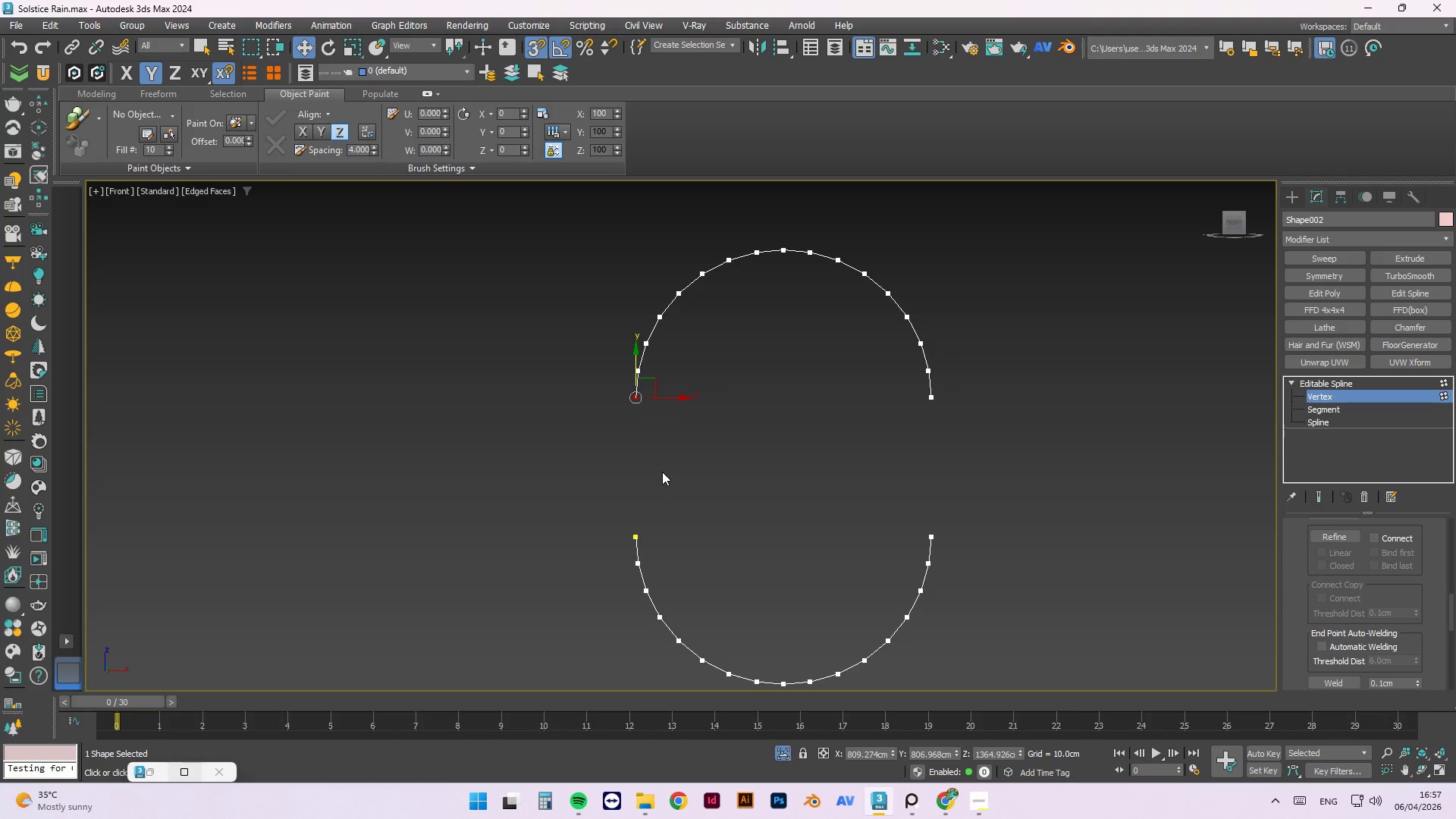 
right_click([661, 467])
 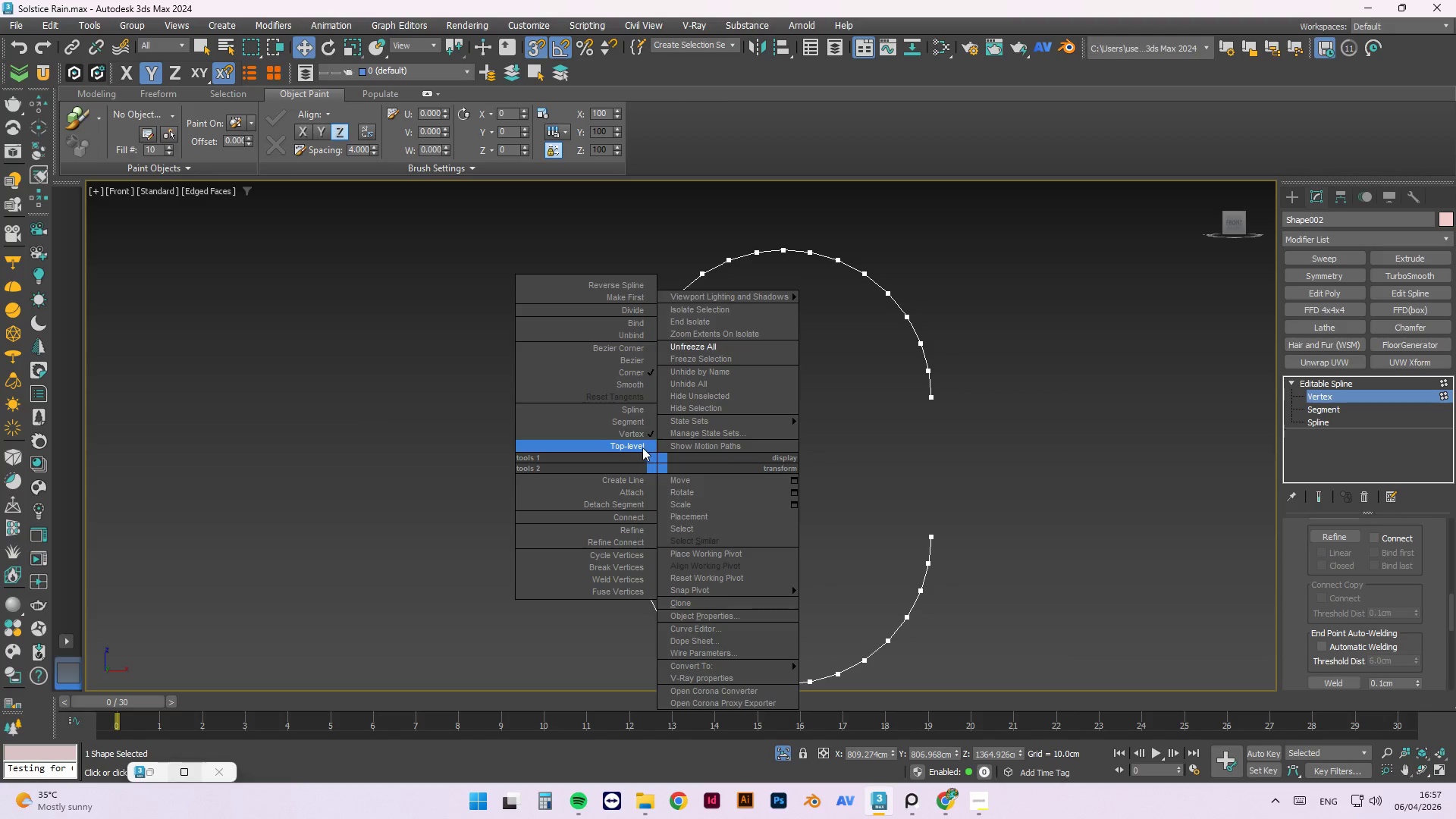 
left_click([642, 447])
 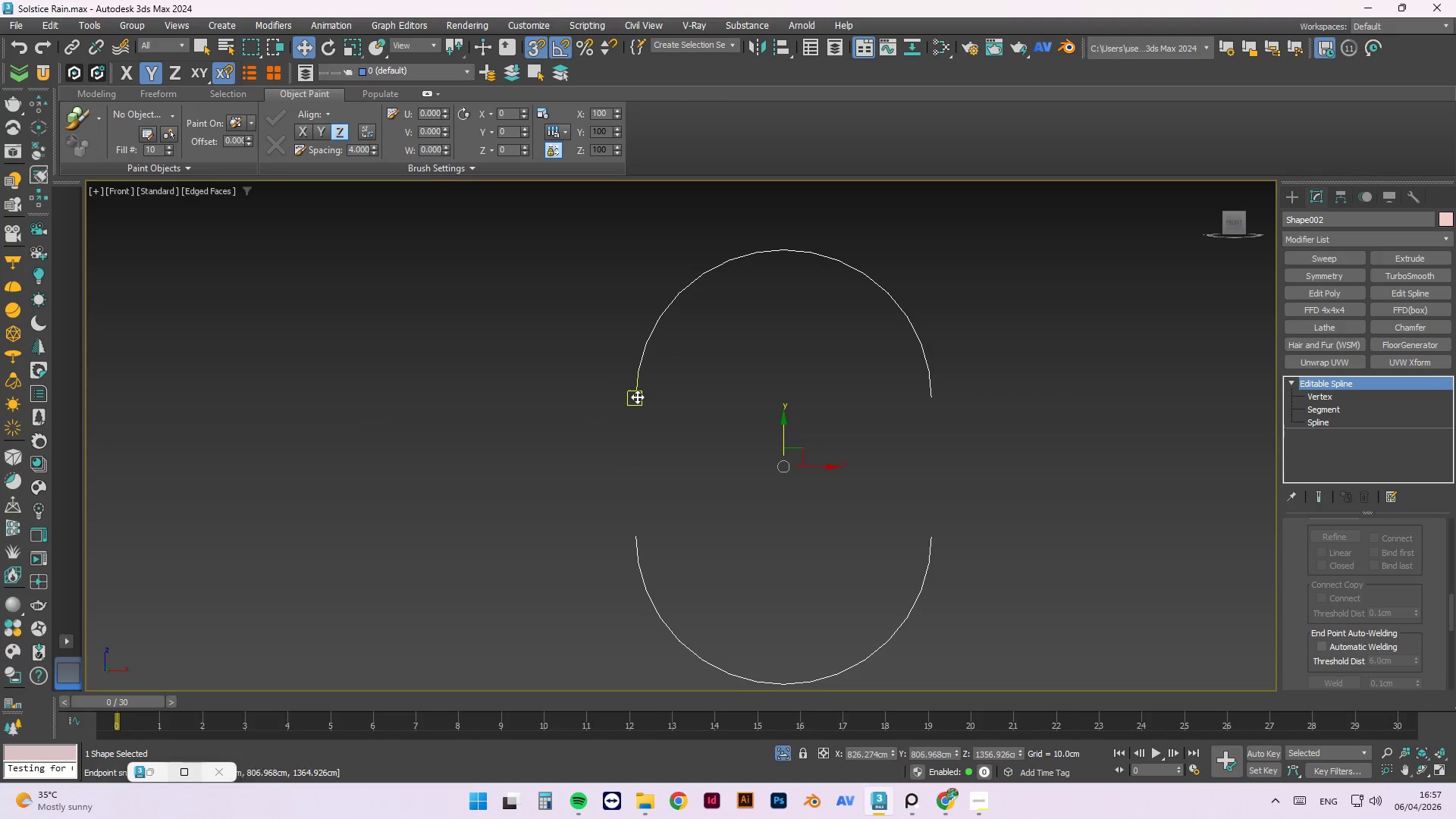 
left_click([637, 397])
 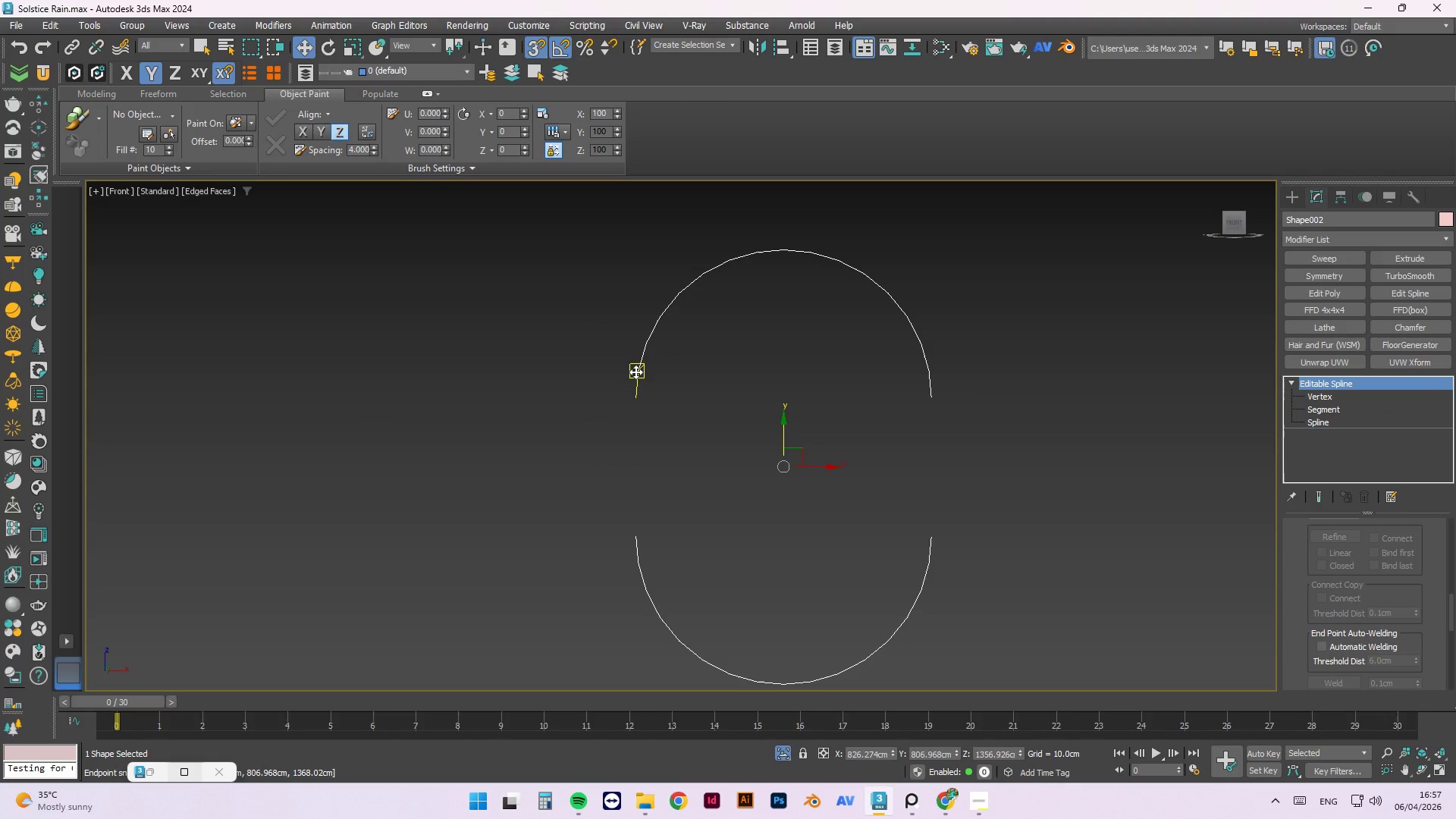 
key(1)
 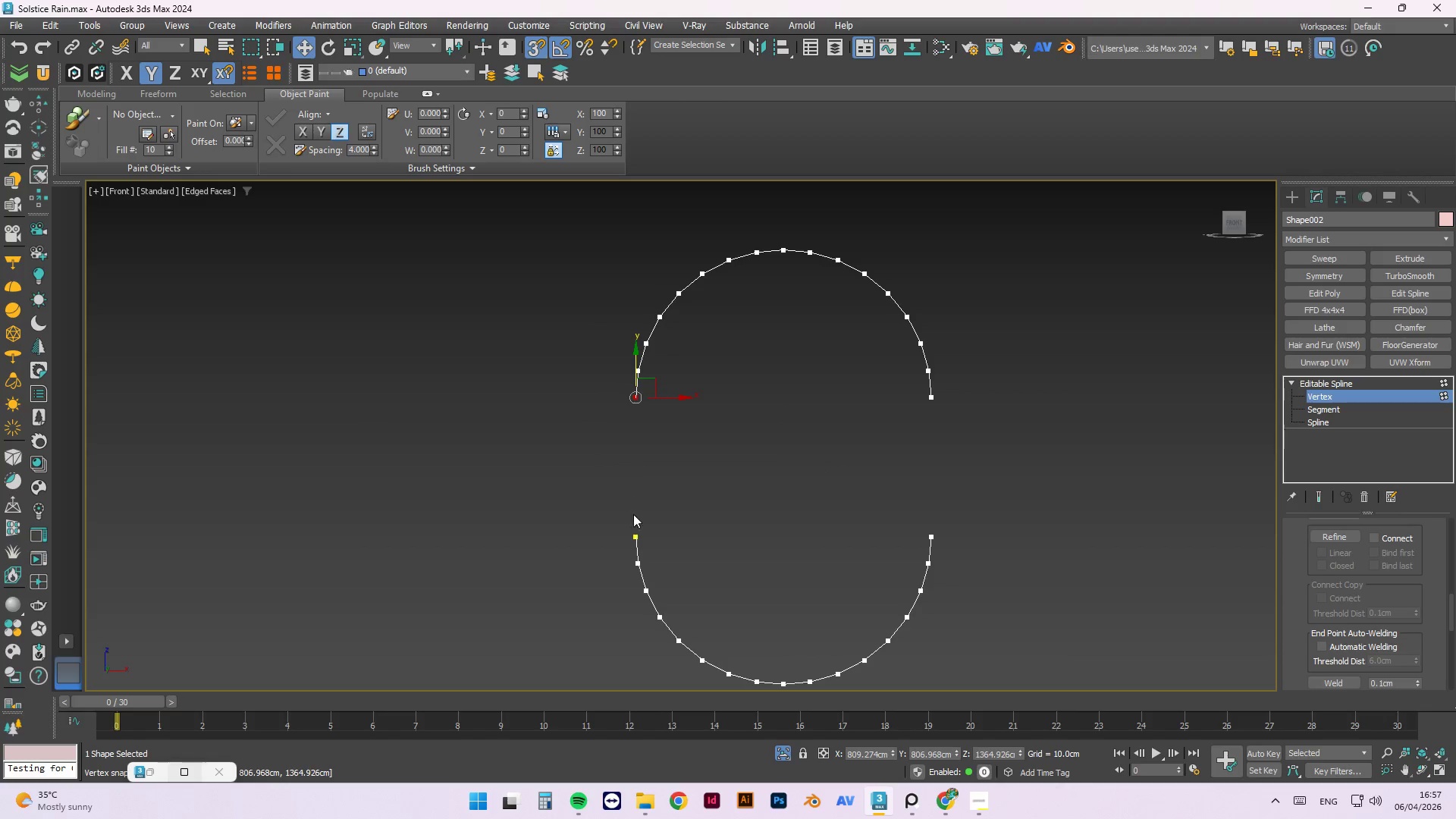 
hold_key(key=ControlLeft, duration=1.09)
left_click([631, 535])
 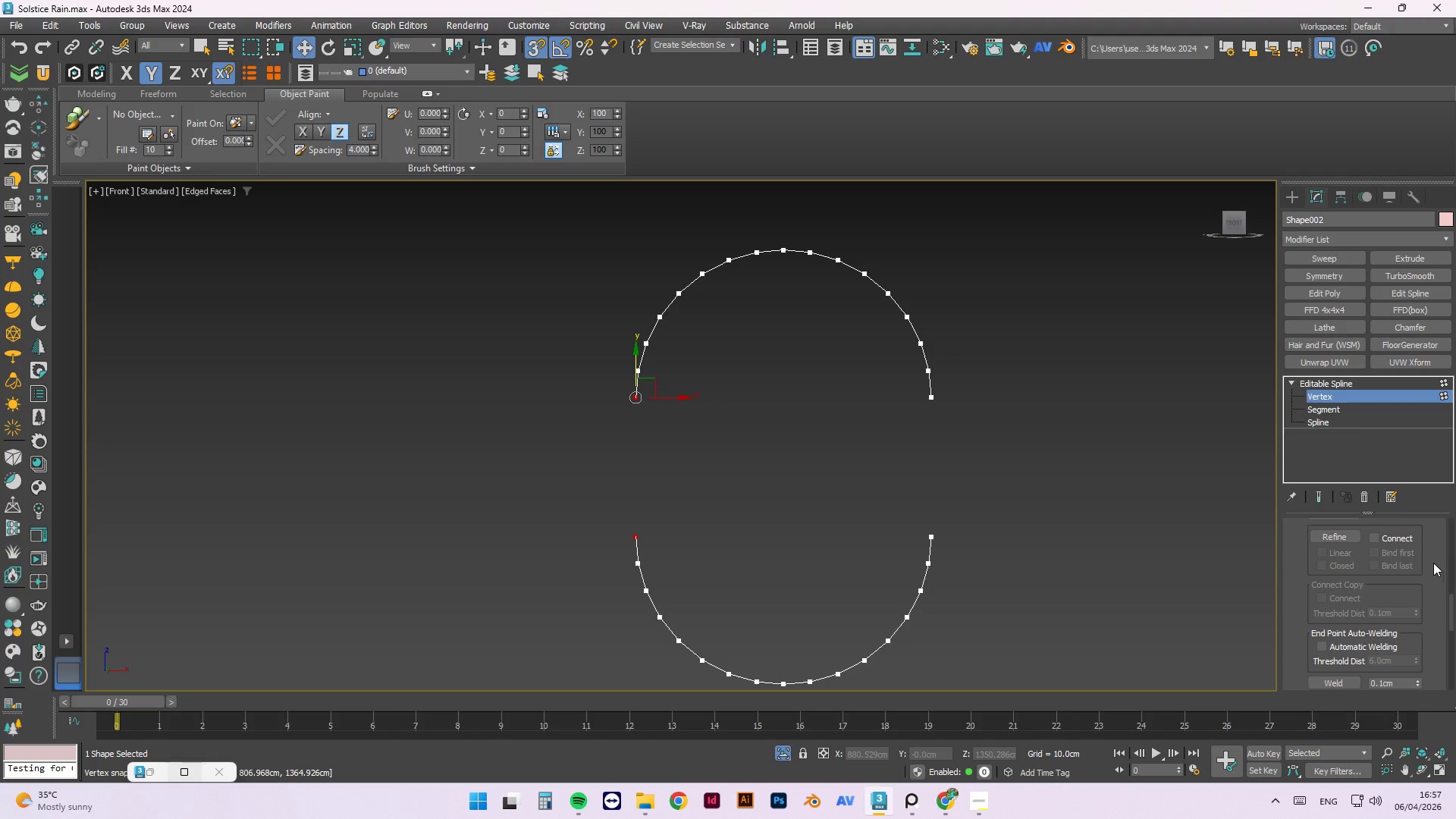 
left_click([1376, 538])
 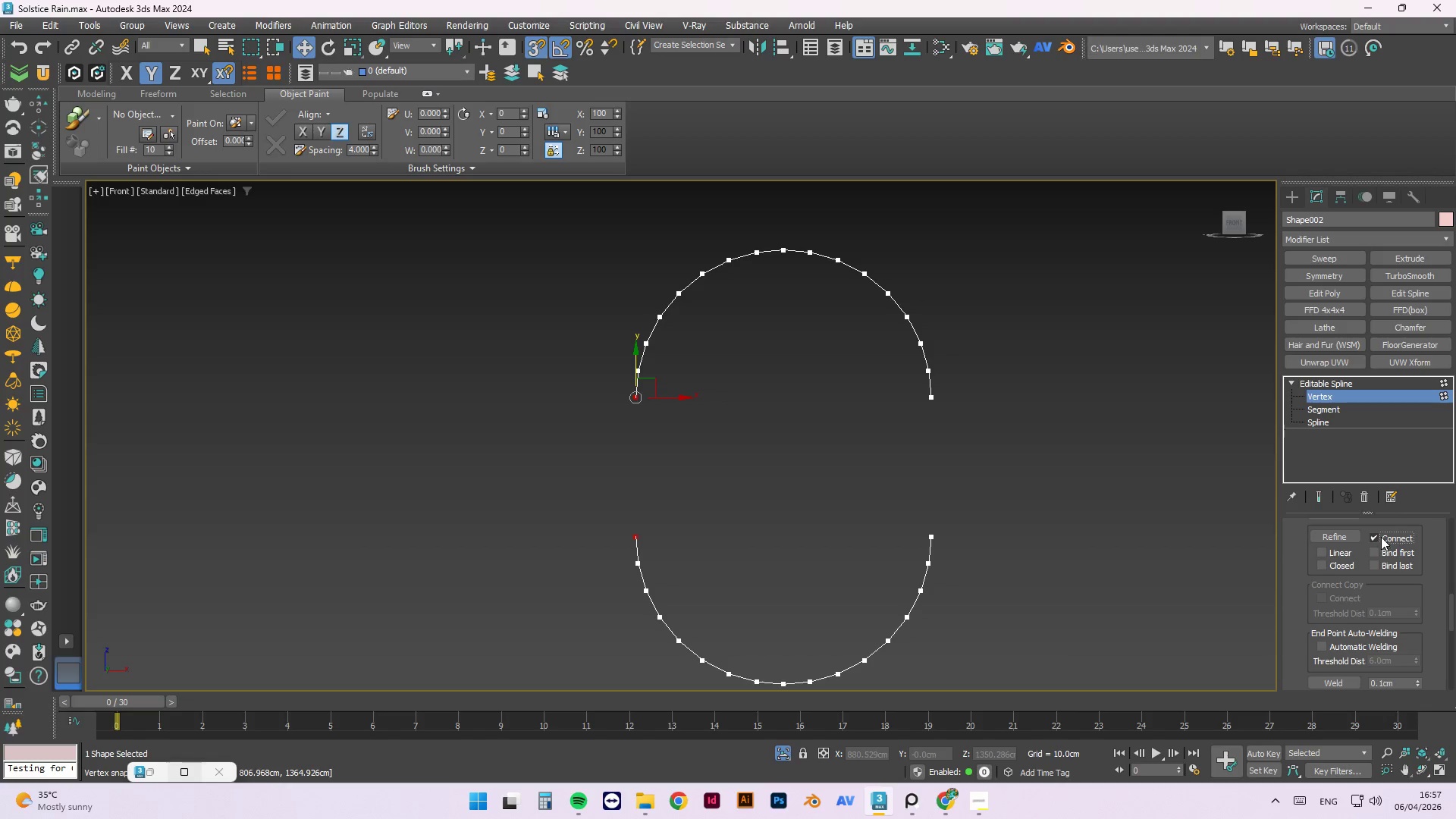 
left_click([1376, 537])
 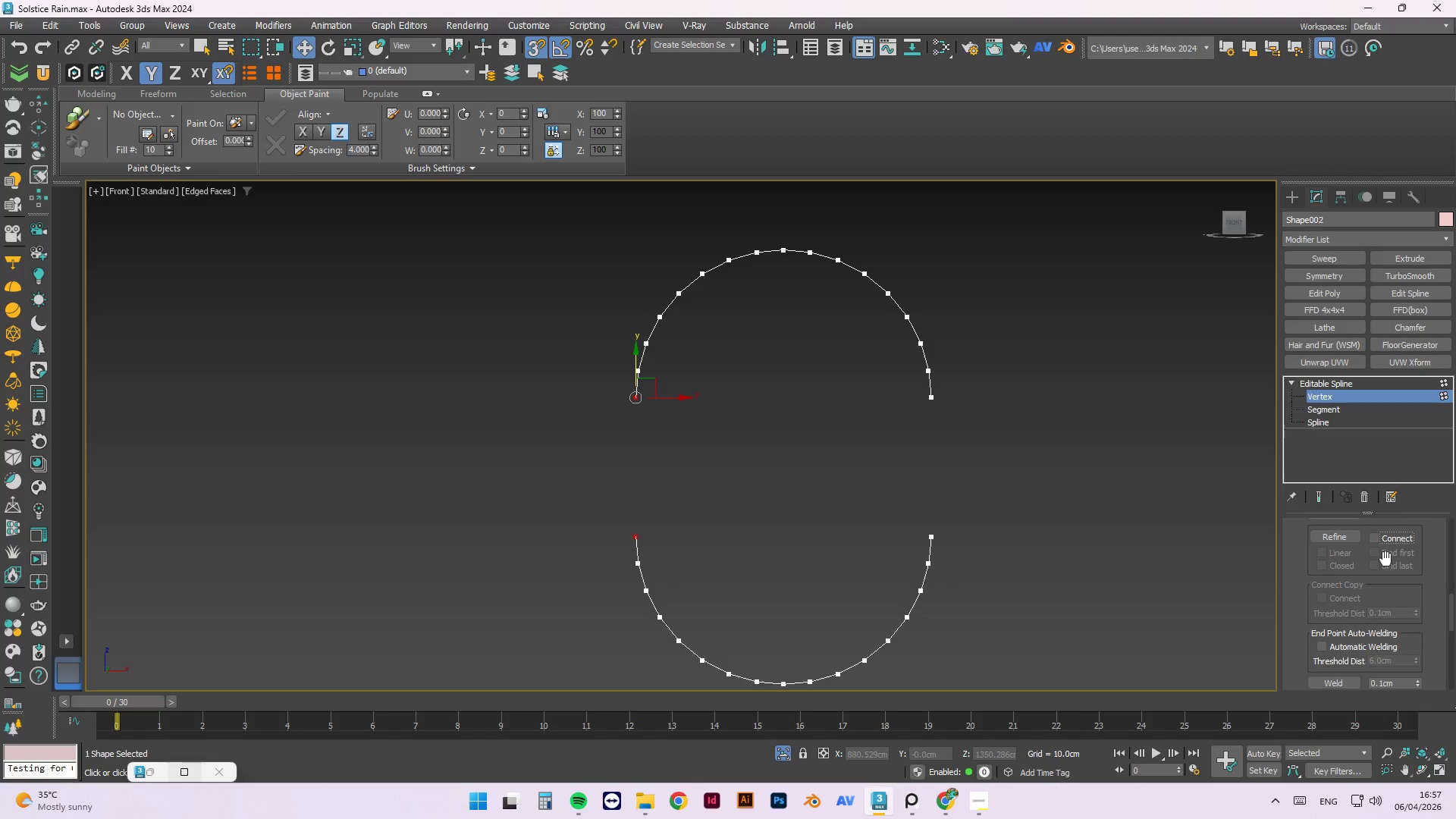 
scroll: coordinate [1392, 574], scroll_direction: up, amount: 1.0
 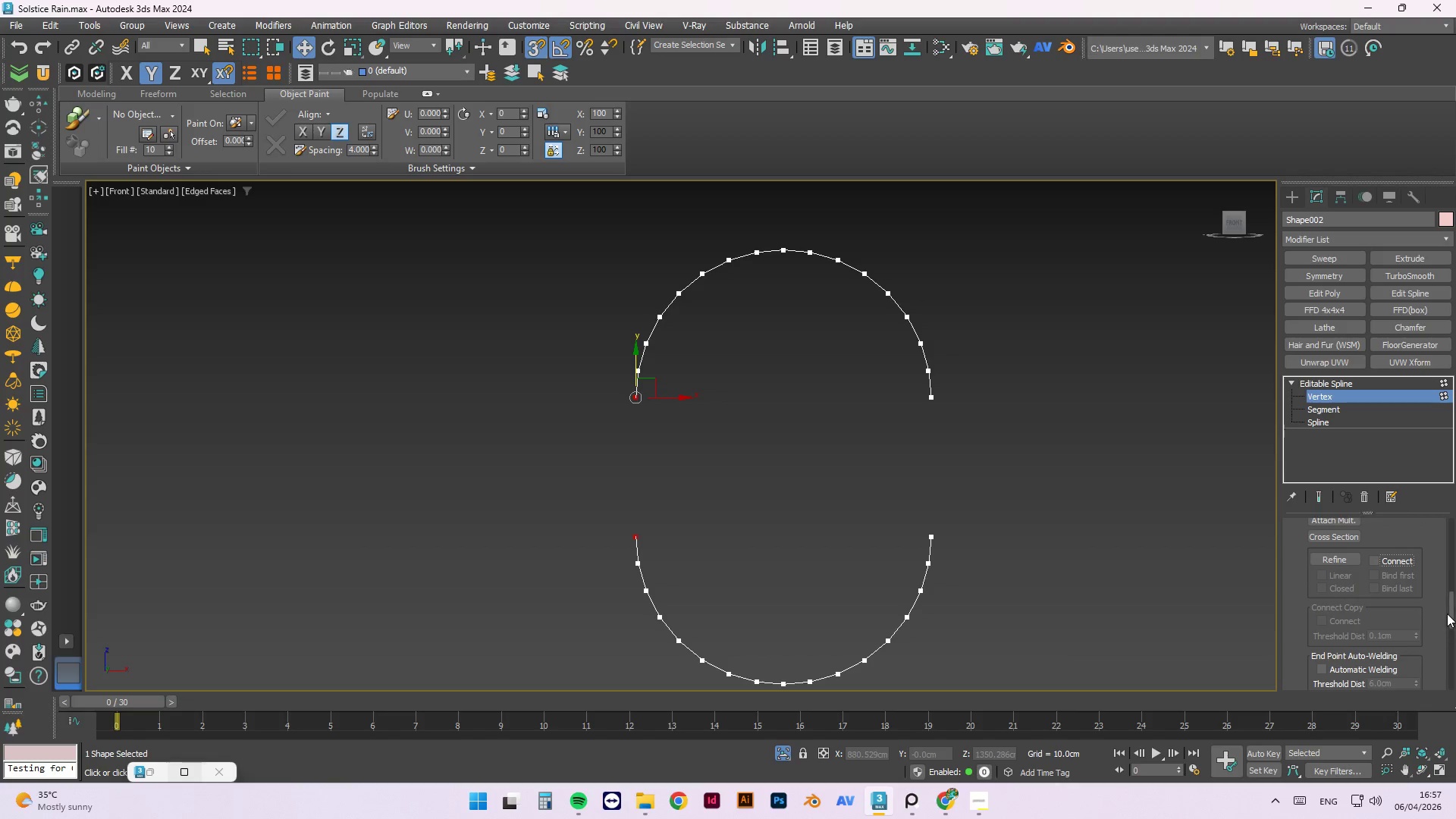 
left_click_drag(start_coordinate=[1446, 613], to_coordinate=[1455, 709])
 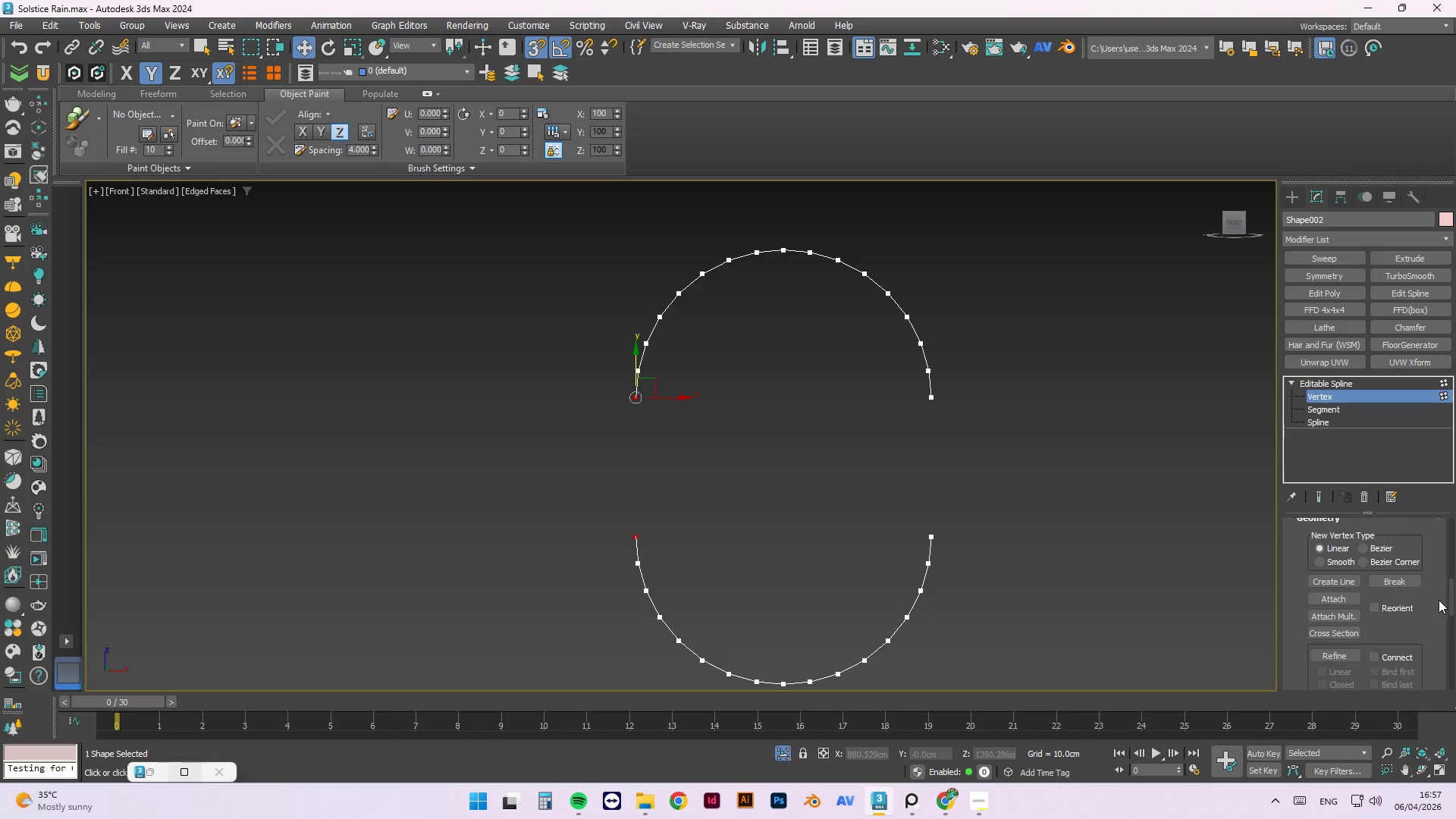 
left_click_drag(start_coordinate=[1448, 597], to_coordinate=[1435, 627])
 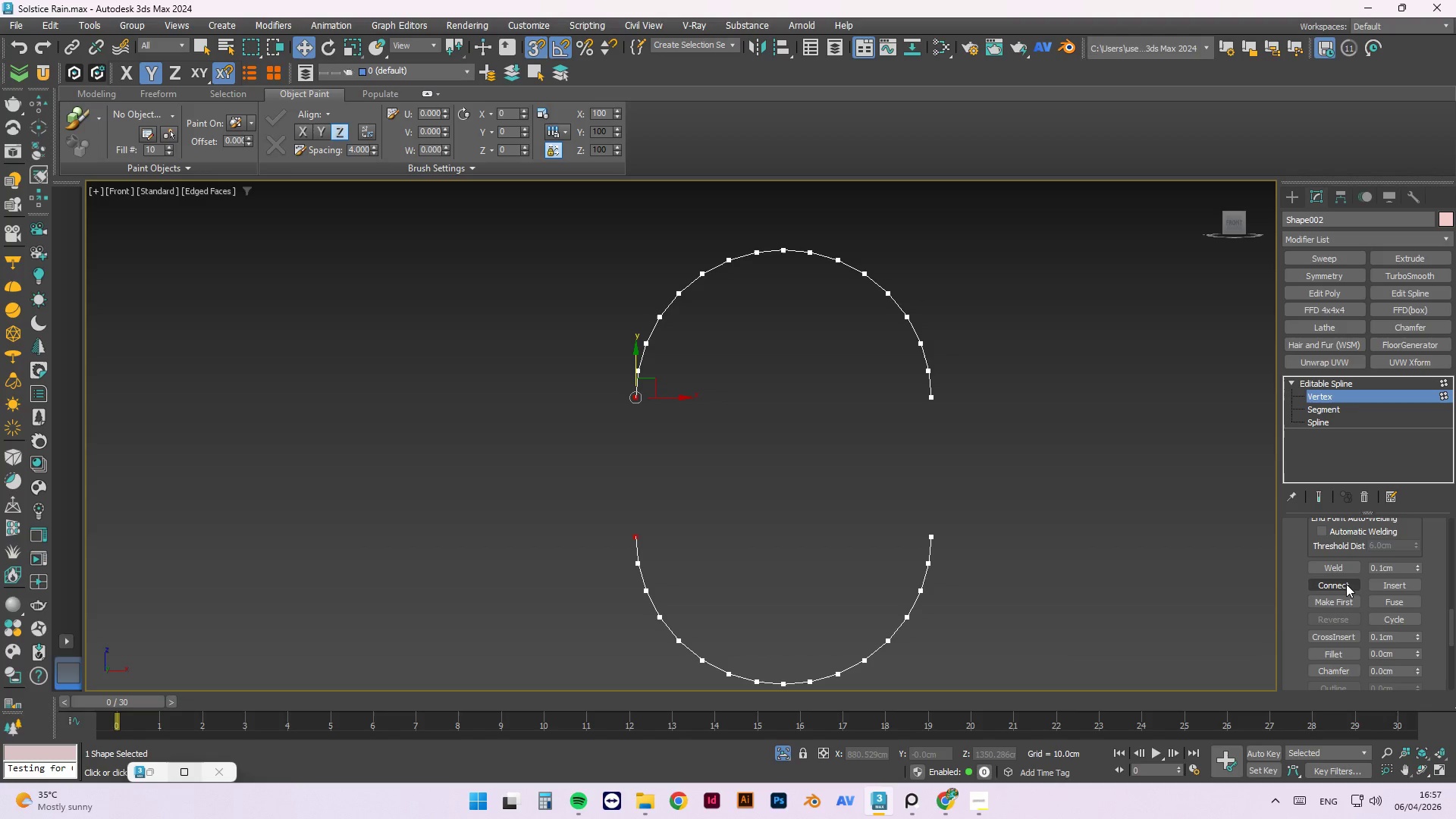 
left_click([1346, 586])
 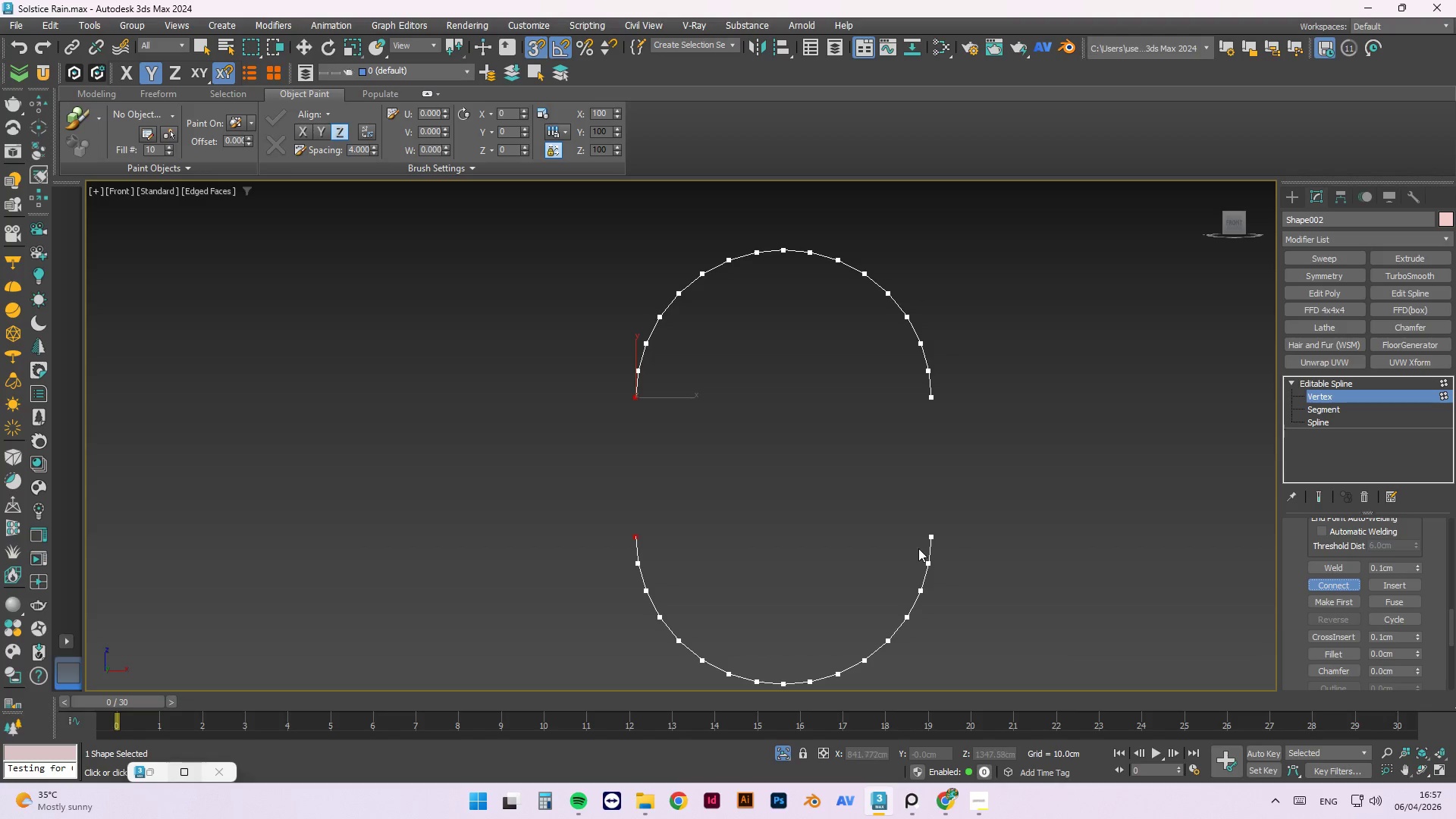 
hold_key(key=AltLeft, duration=1.51)
 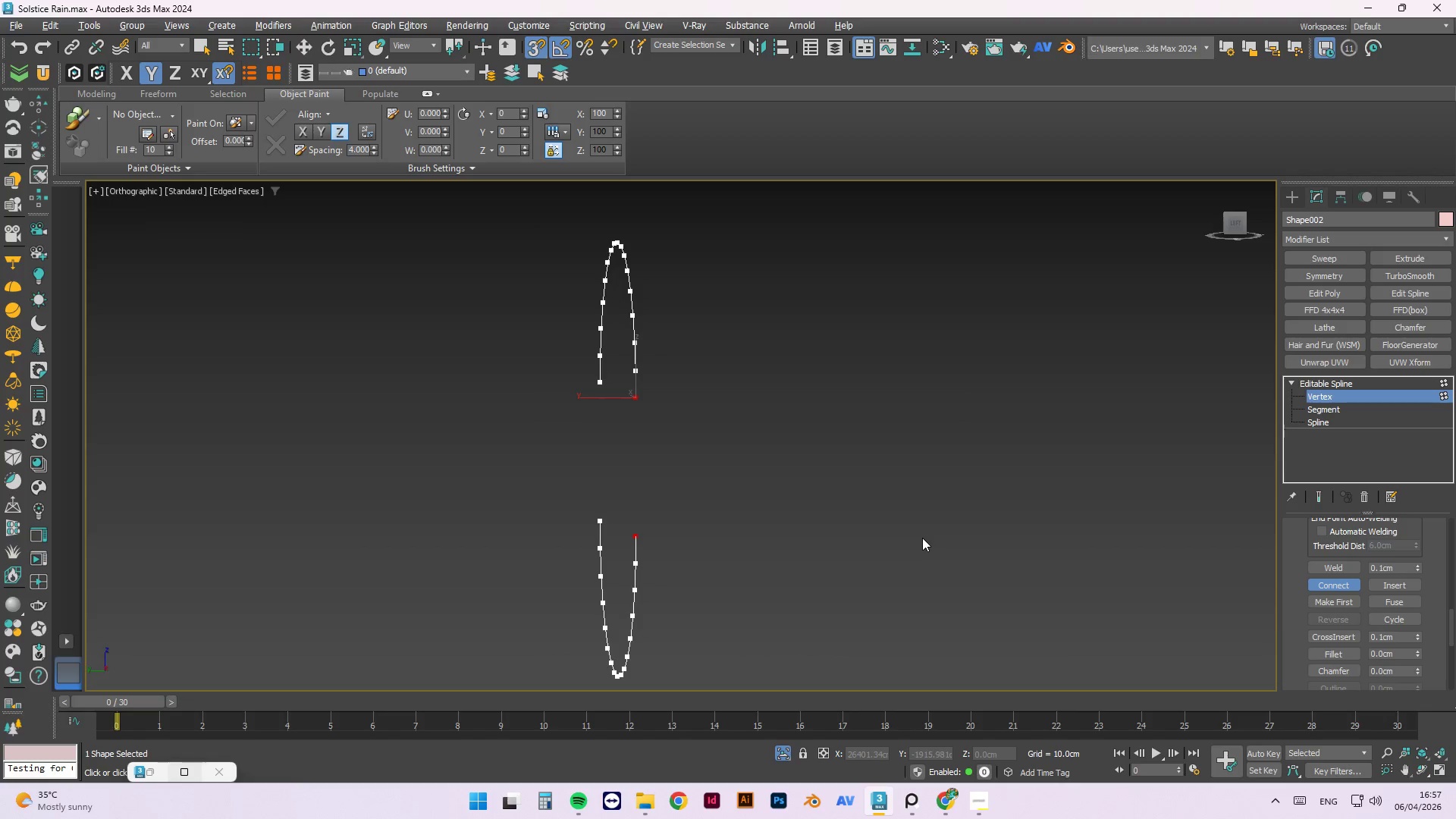 
hold_key(key=AltLeft, duration=0.59)
 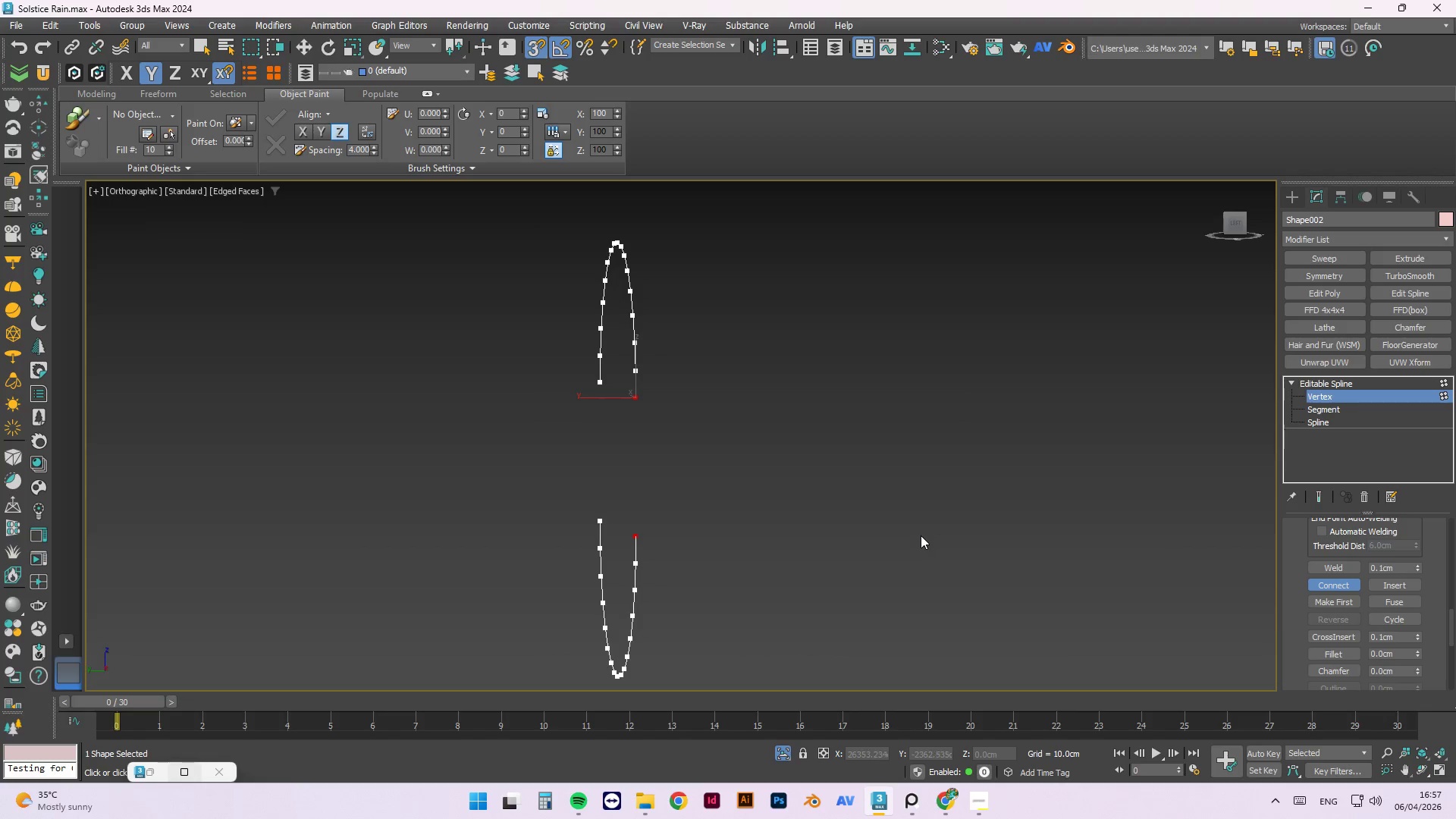 
type(fz)
 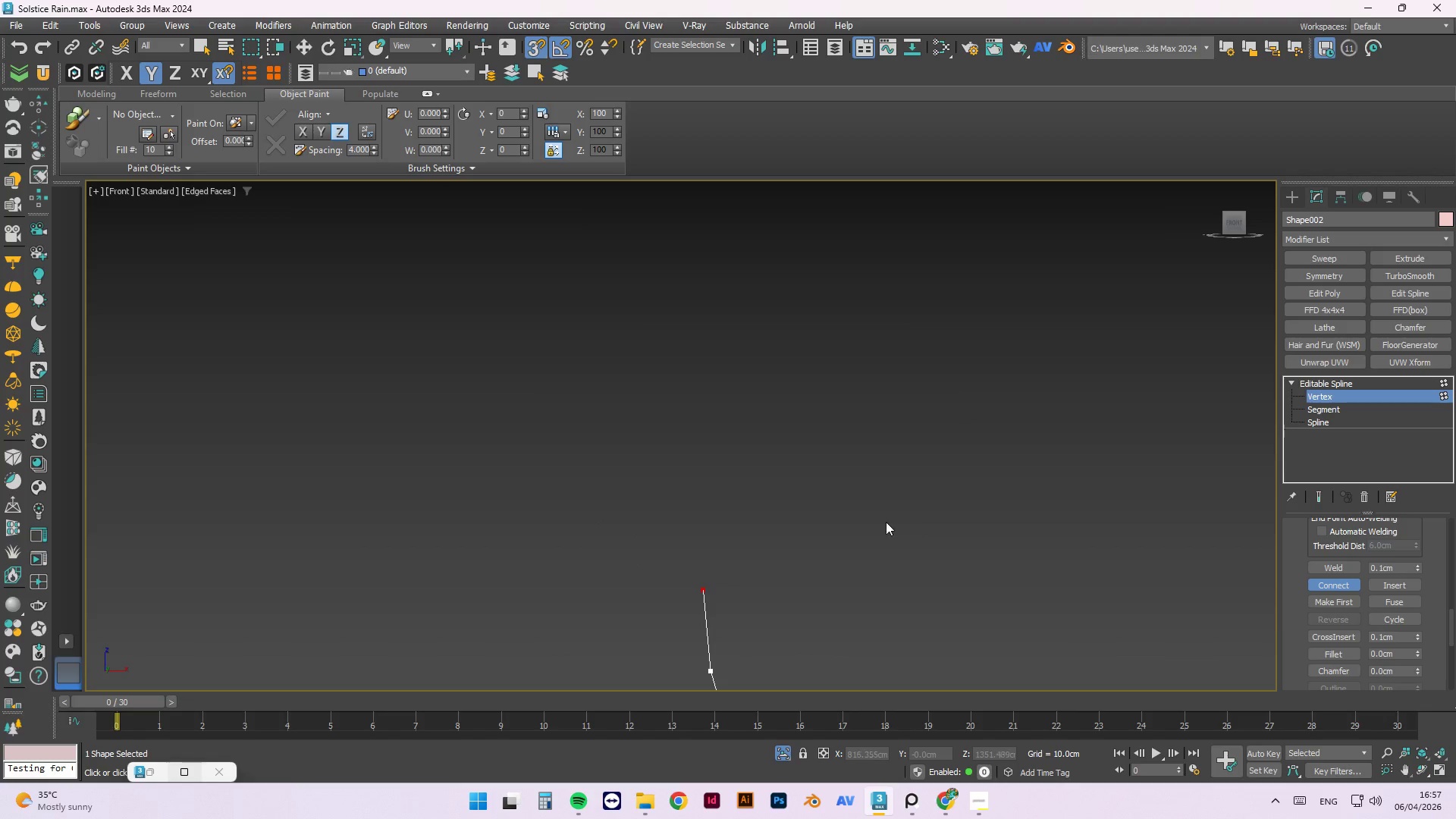 
scroll: coordinate [835, 522], scroll_direction: down, amount: 3.0
 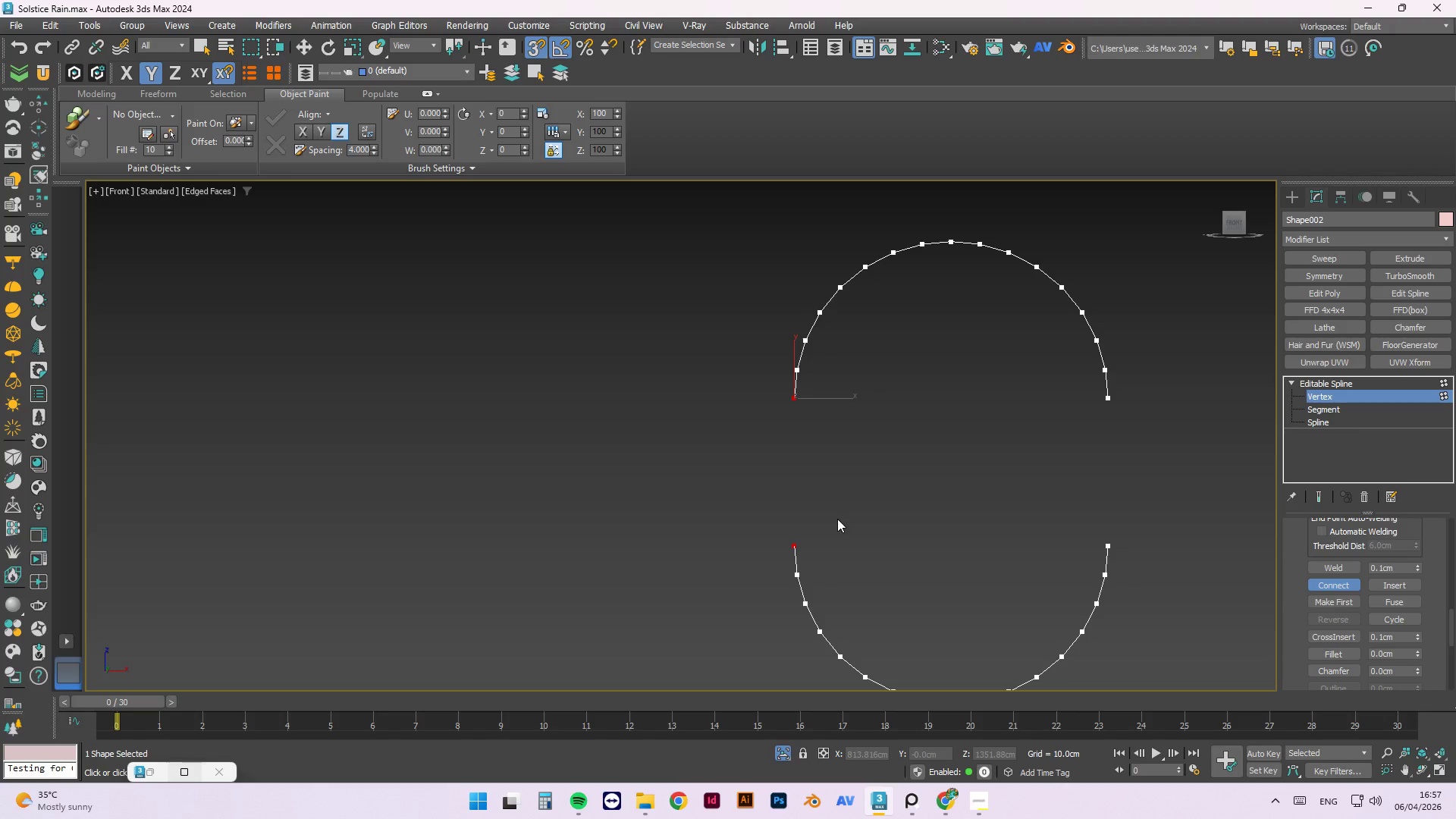 
type(lz)
 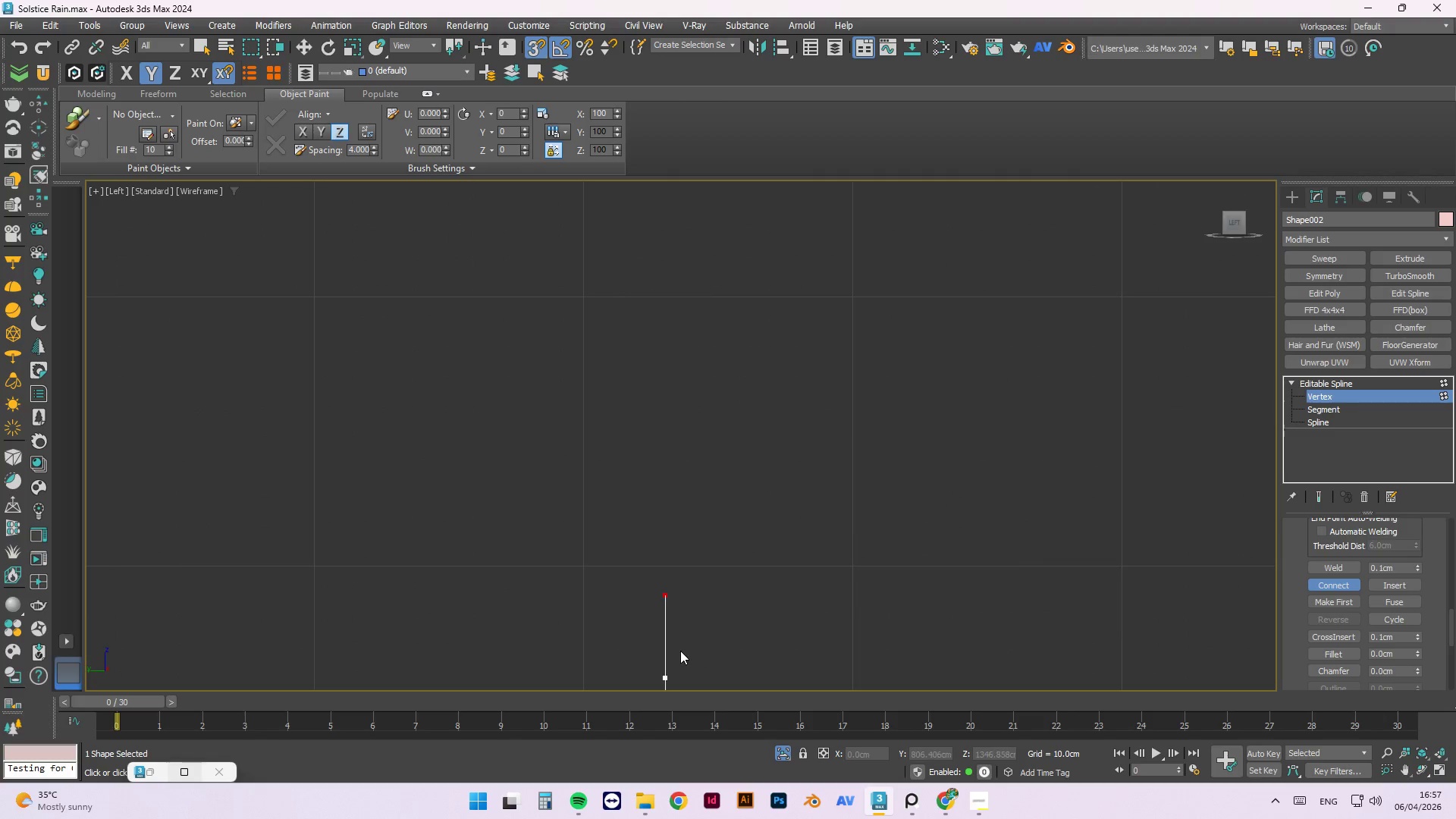 
scroll: coordinate [687, 582], scroll_direction: down, amount: 4.0
 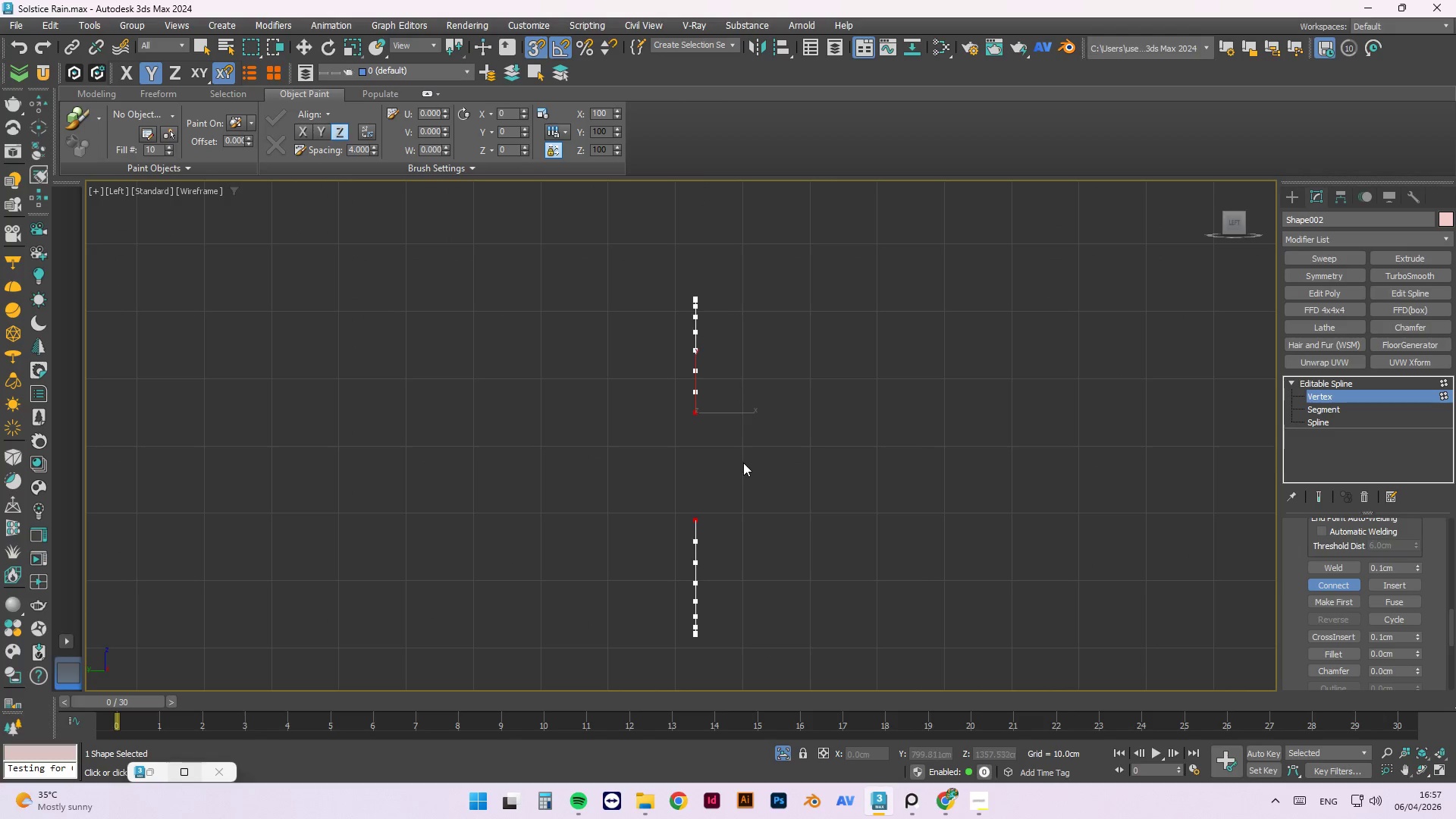 
scroll: coordinate [736, 446], scroll_direction: up, amount: 1.0
 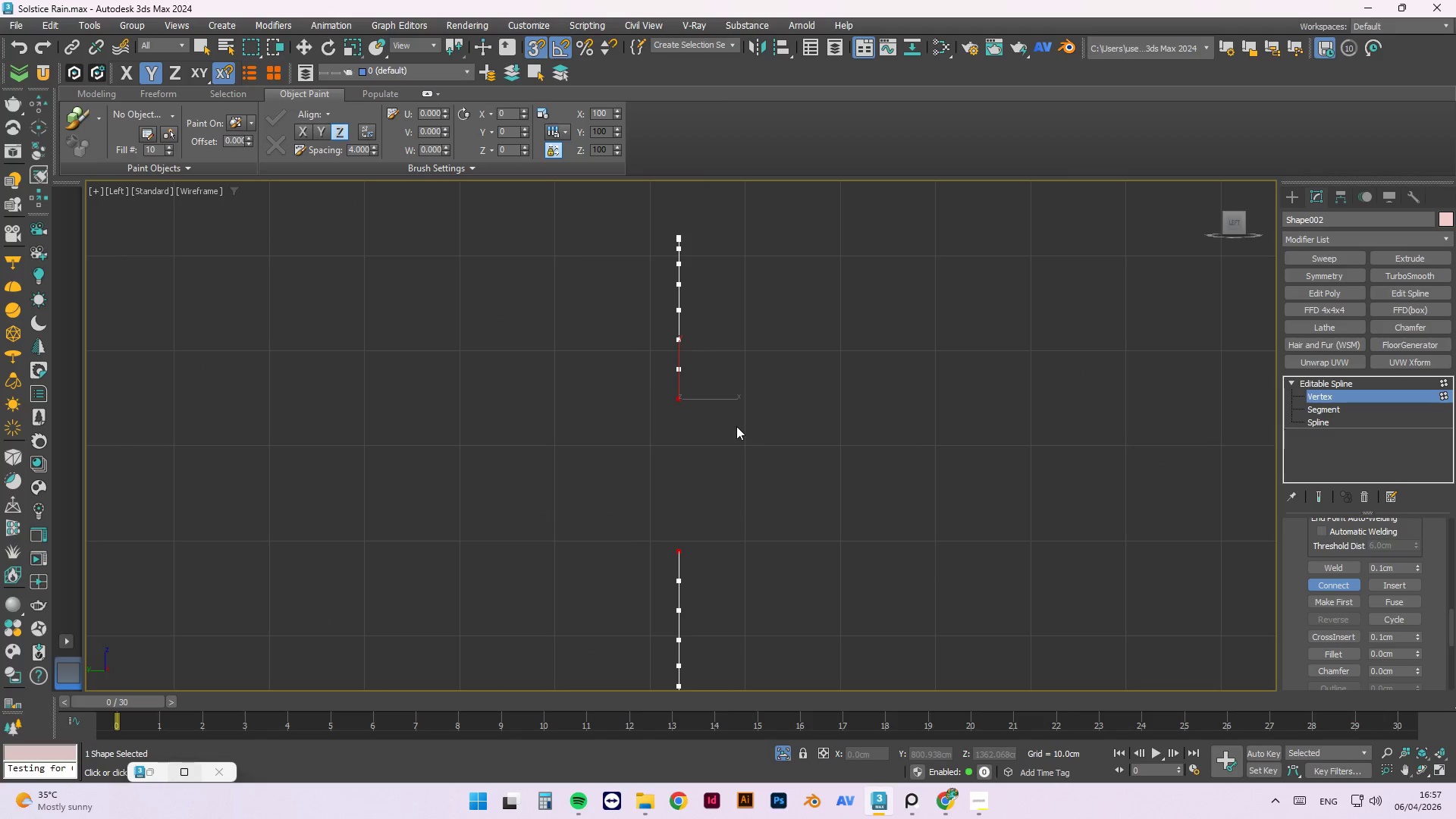 
left_click([736, 426])
 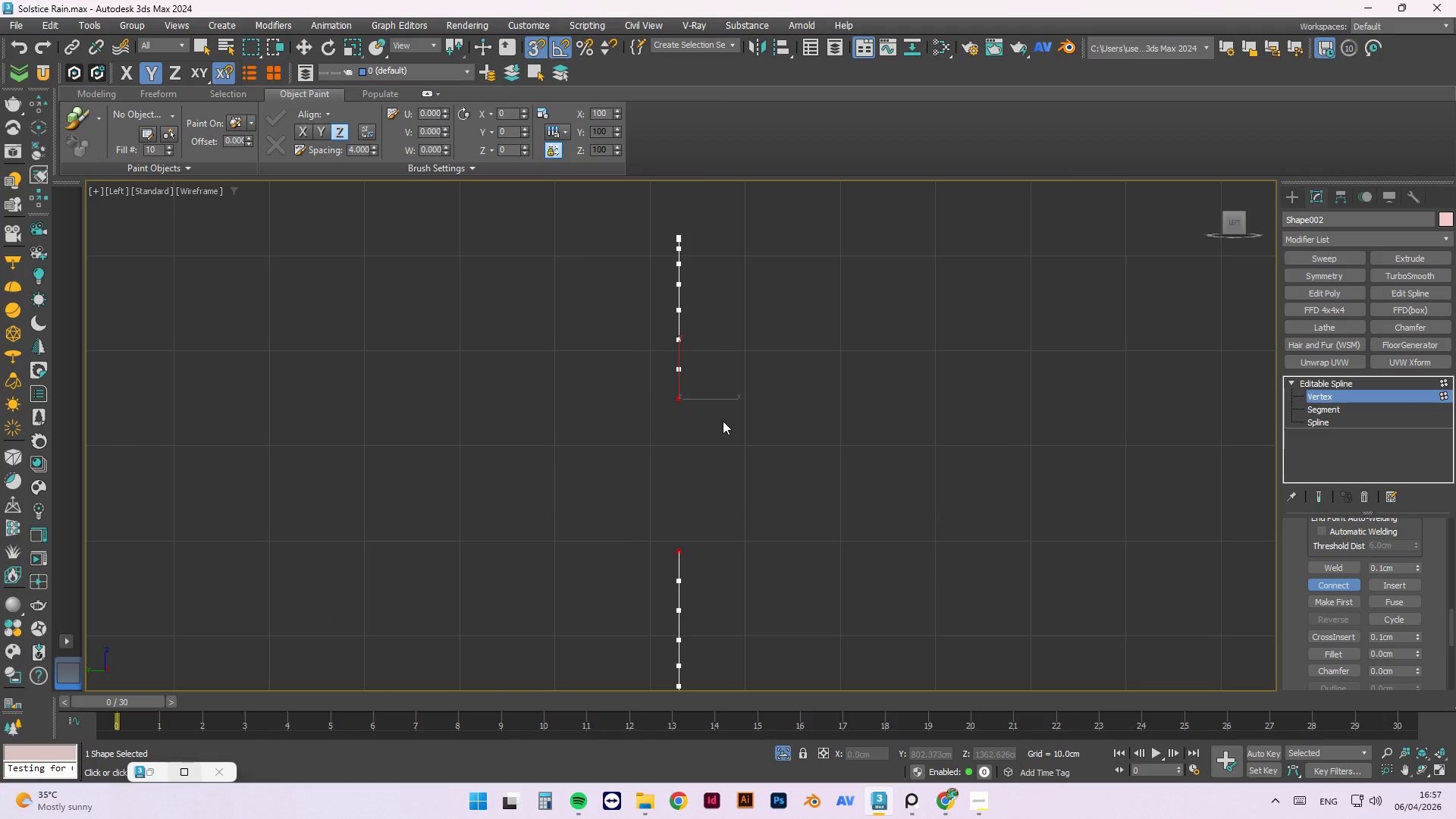 
right_click([723, 421])
 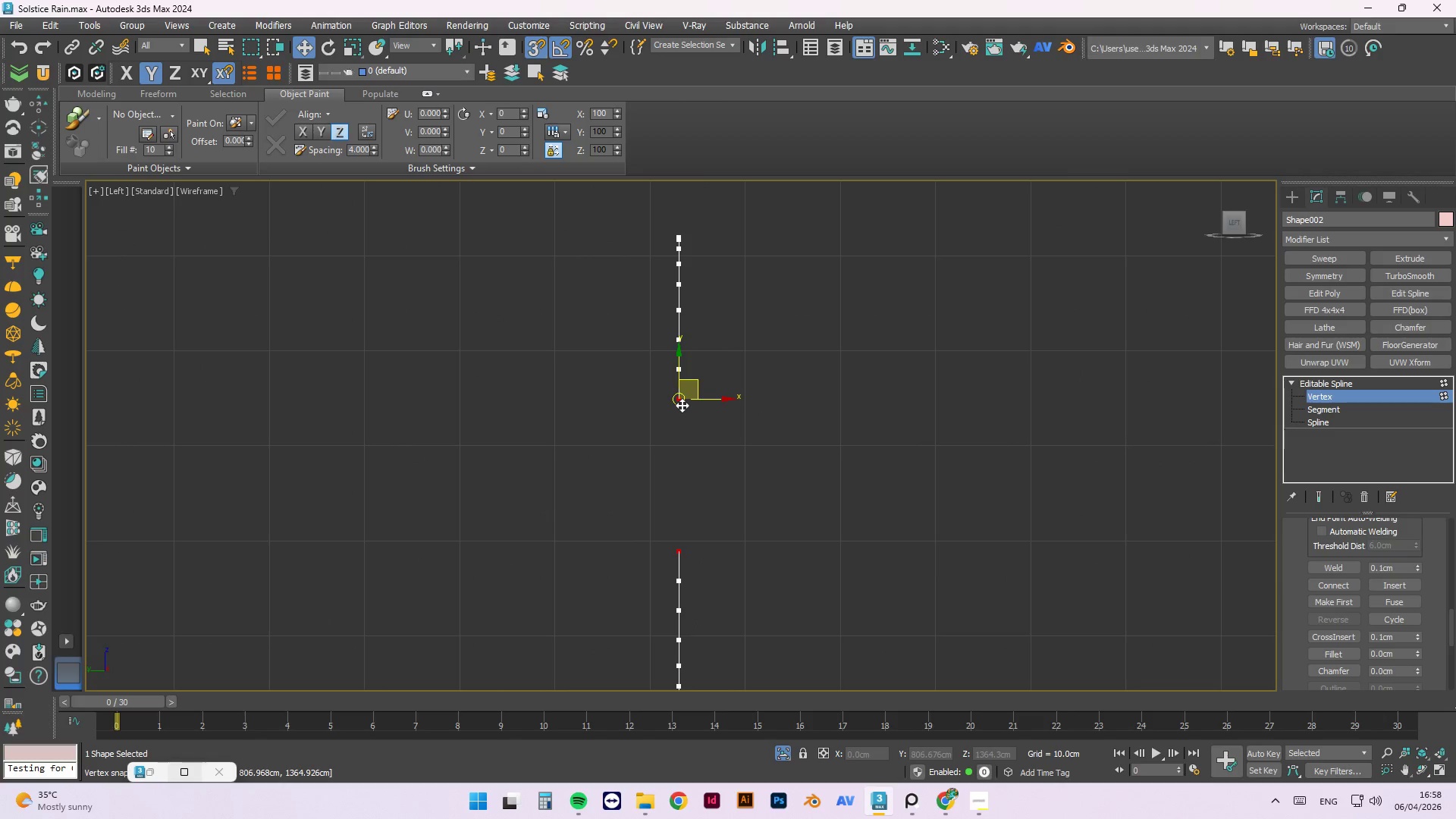 
hold_key(key=AltLeft, duration=1.5)
 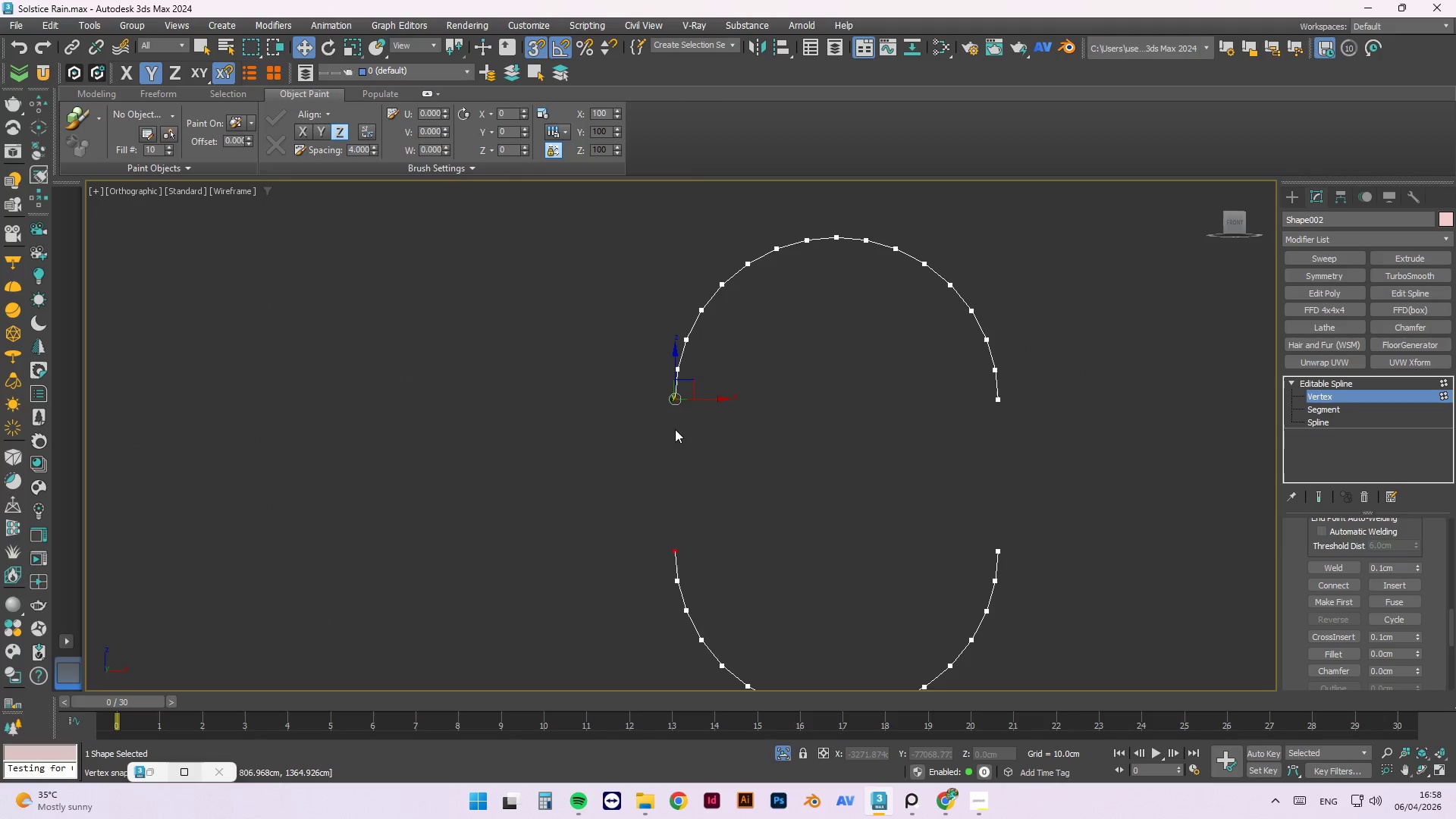 
hold_key(key=AltLeft, duration=0.62)
 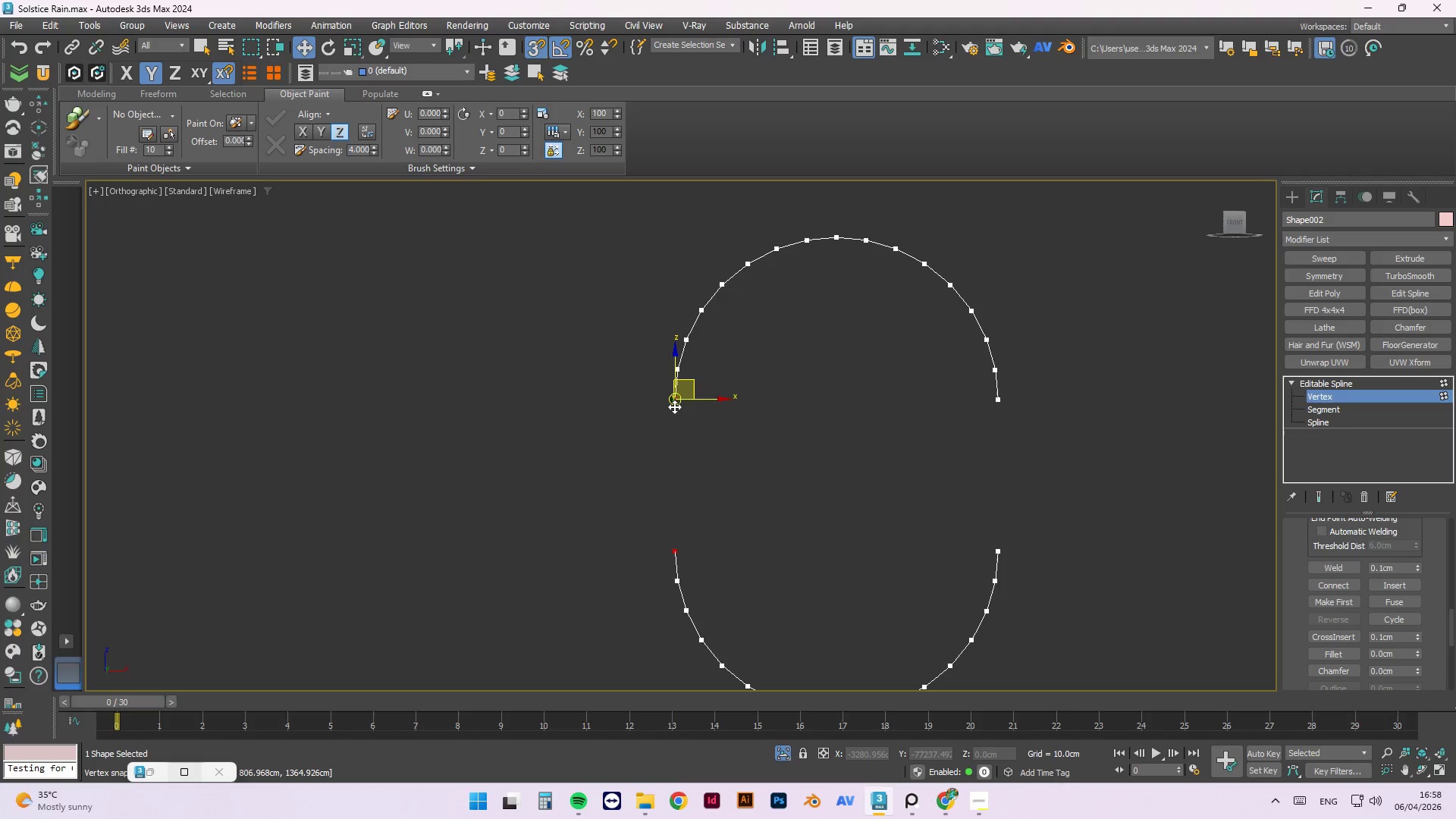 
type(fz)
 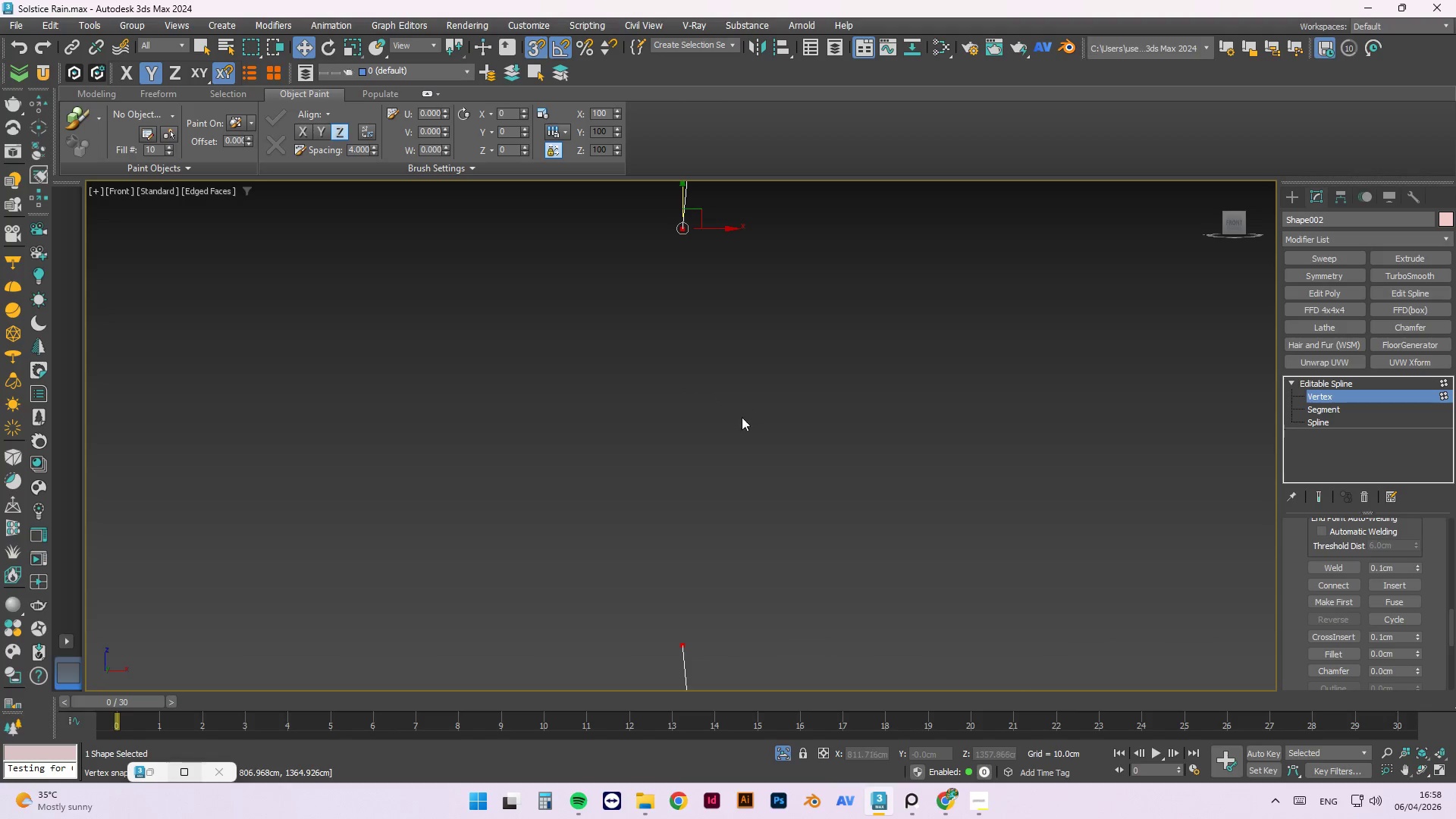 
scroll: coordinate [686, 462], scroll_direction: down, amount: 1.0
 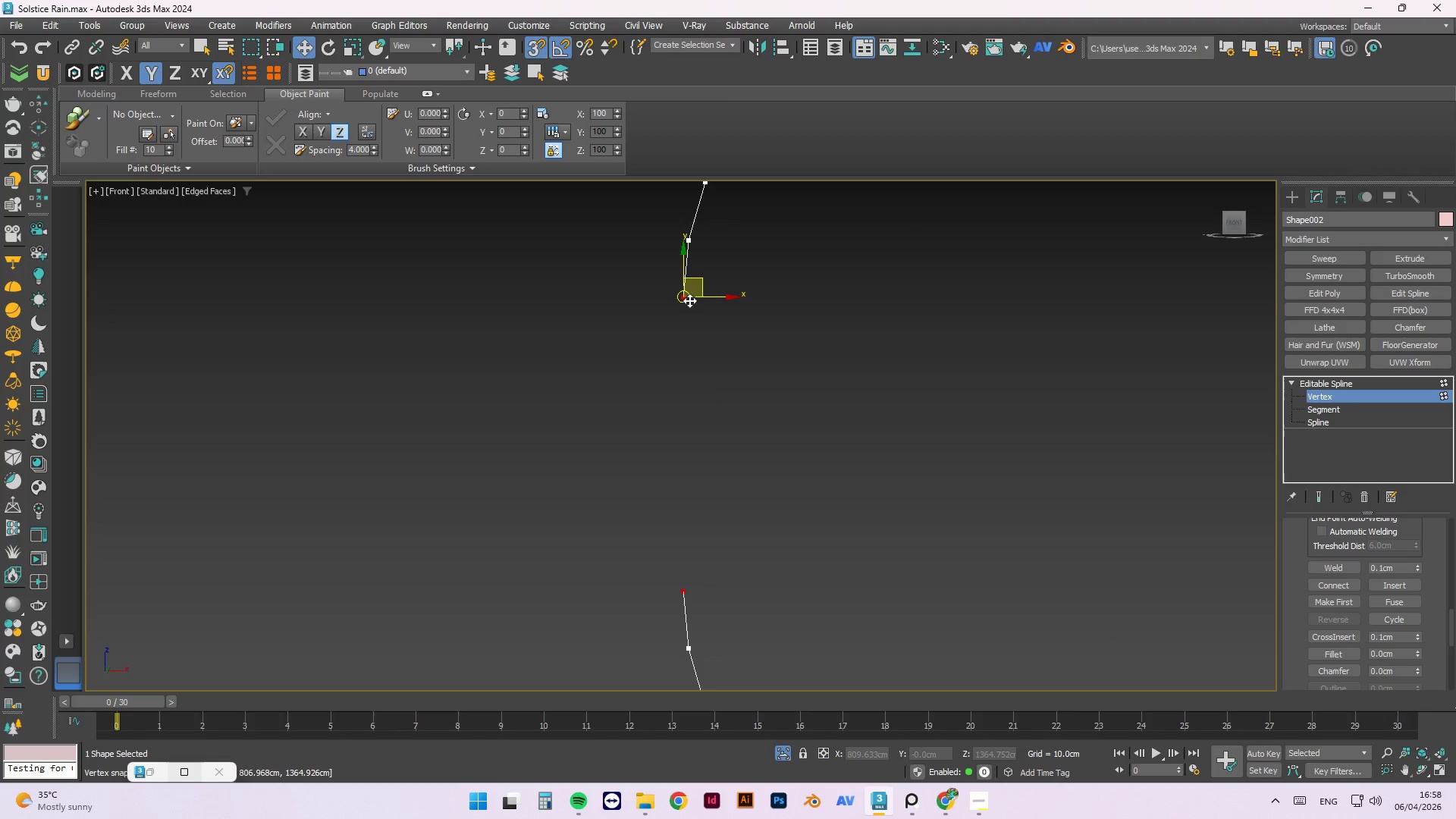 
left_click_drag(start_coordinate=[686, 300], to_coordinate=[677, 482])
 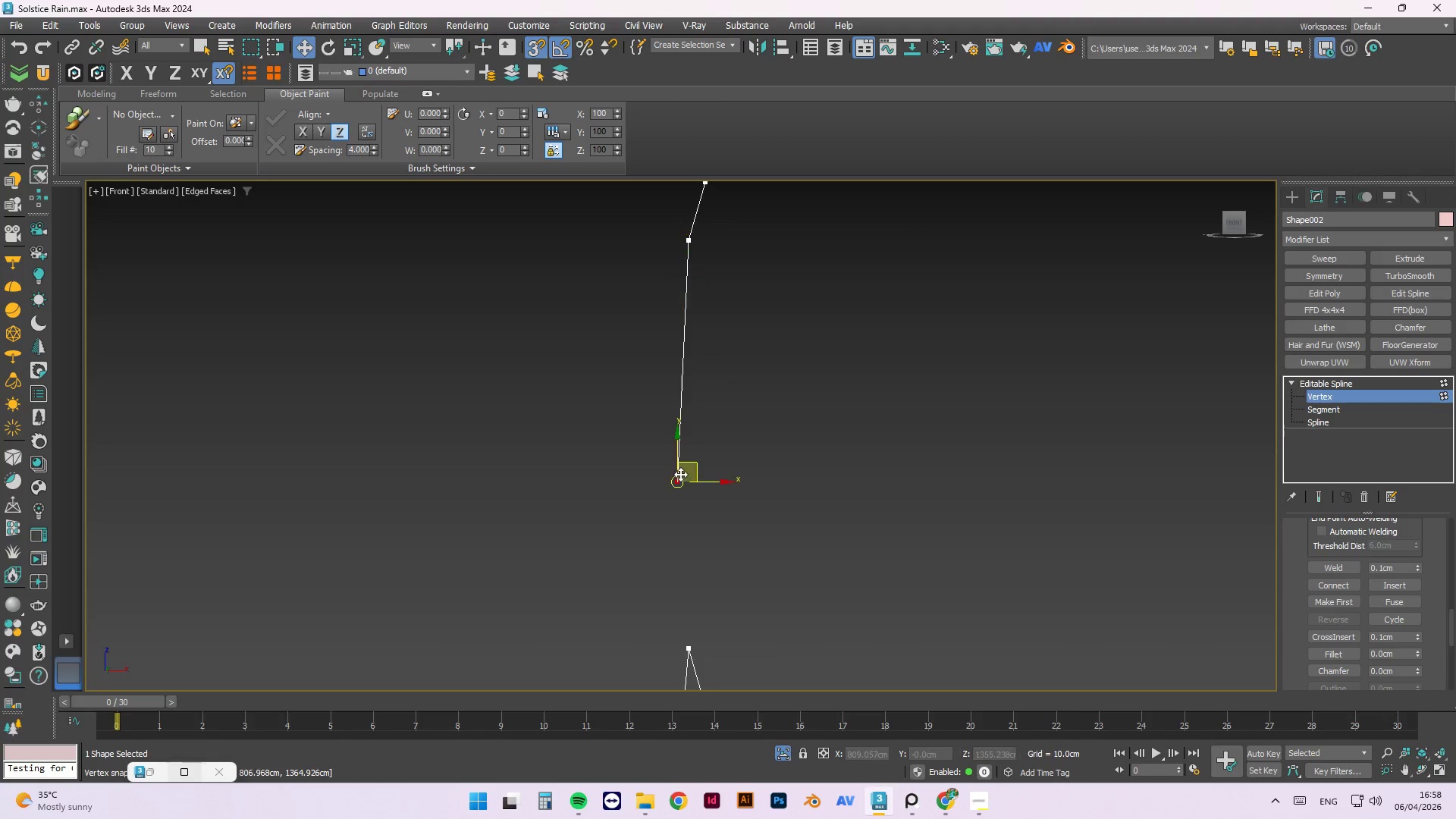 
key(Control+ControlLeft)
 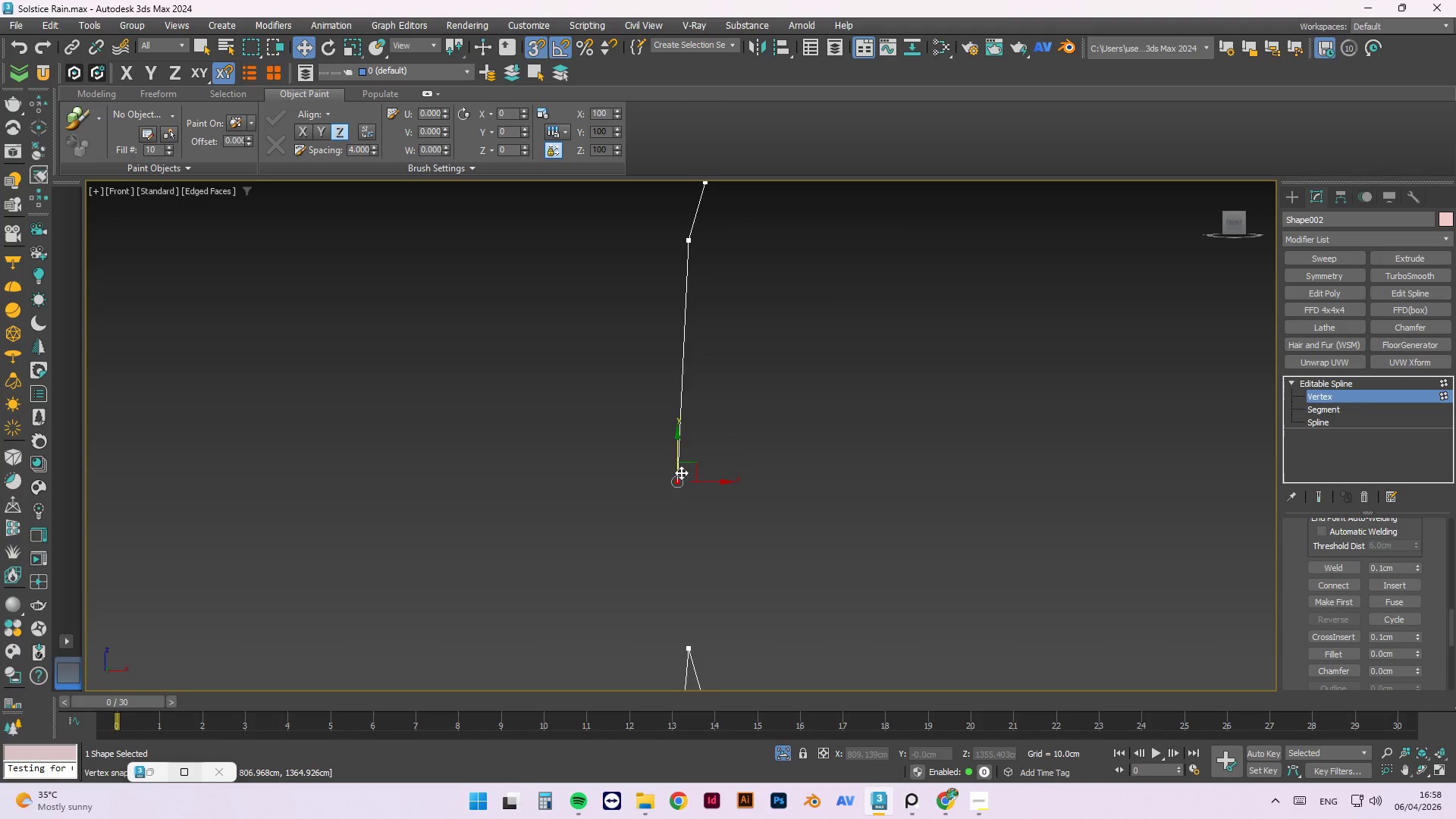 
key(Control+Z)
 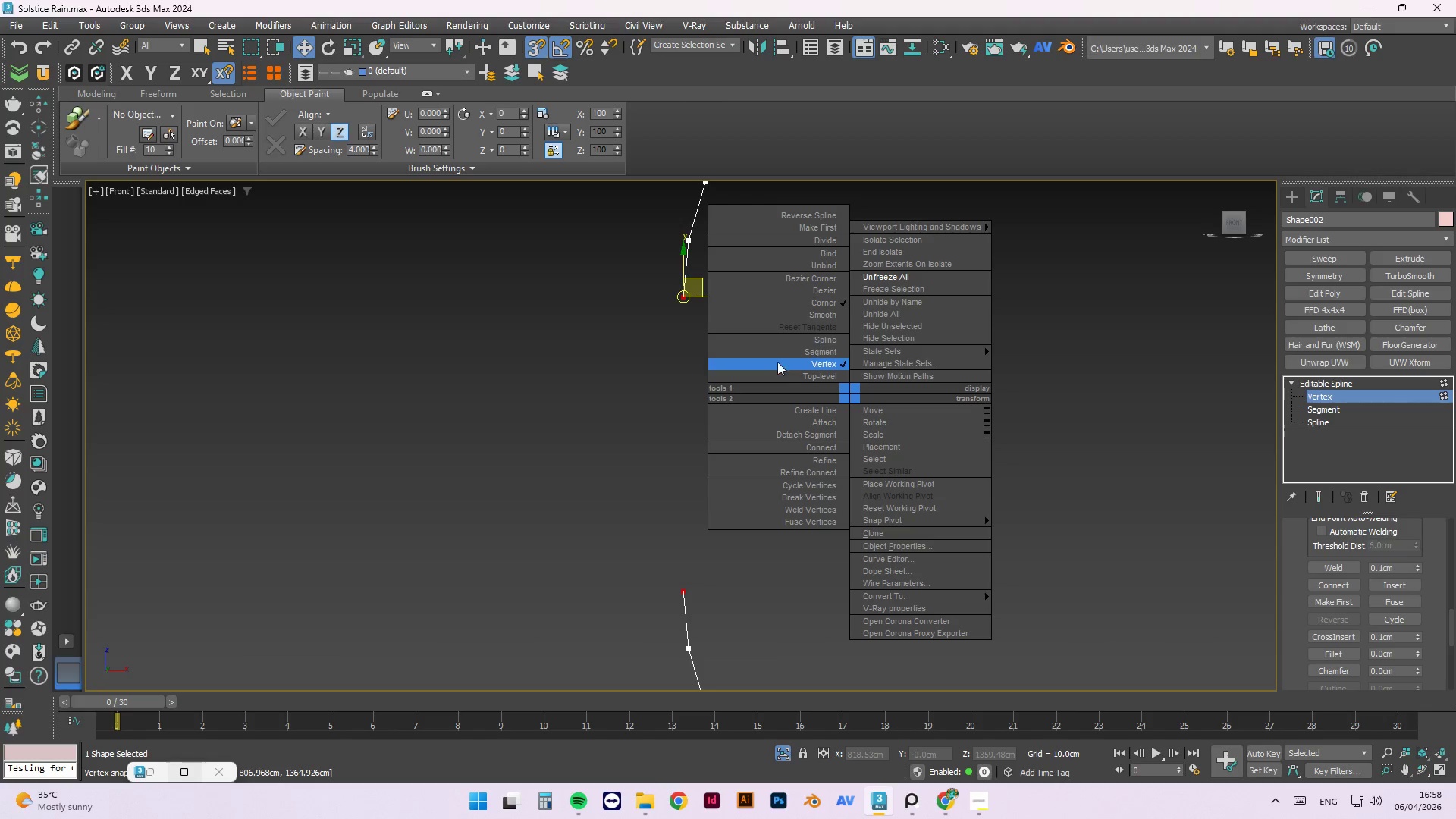 
left_click([802, 378])
 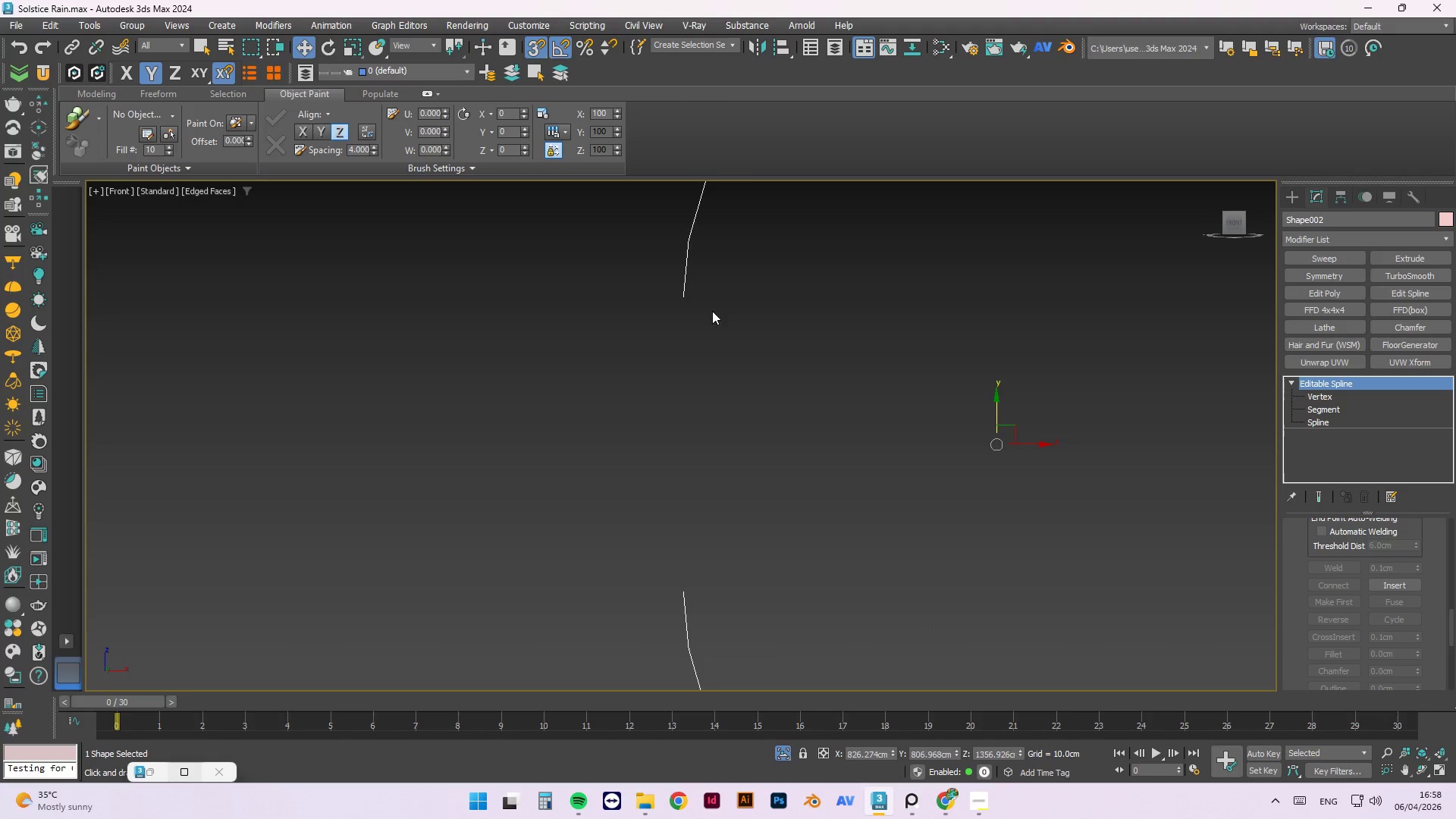 
left_click([692, 293])
 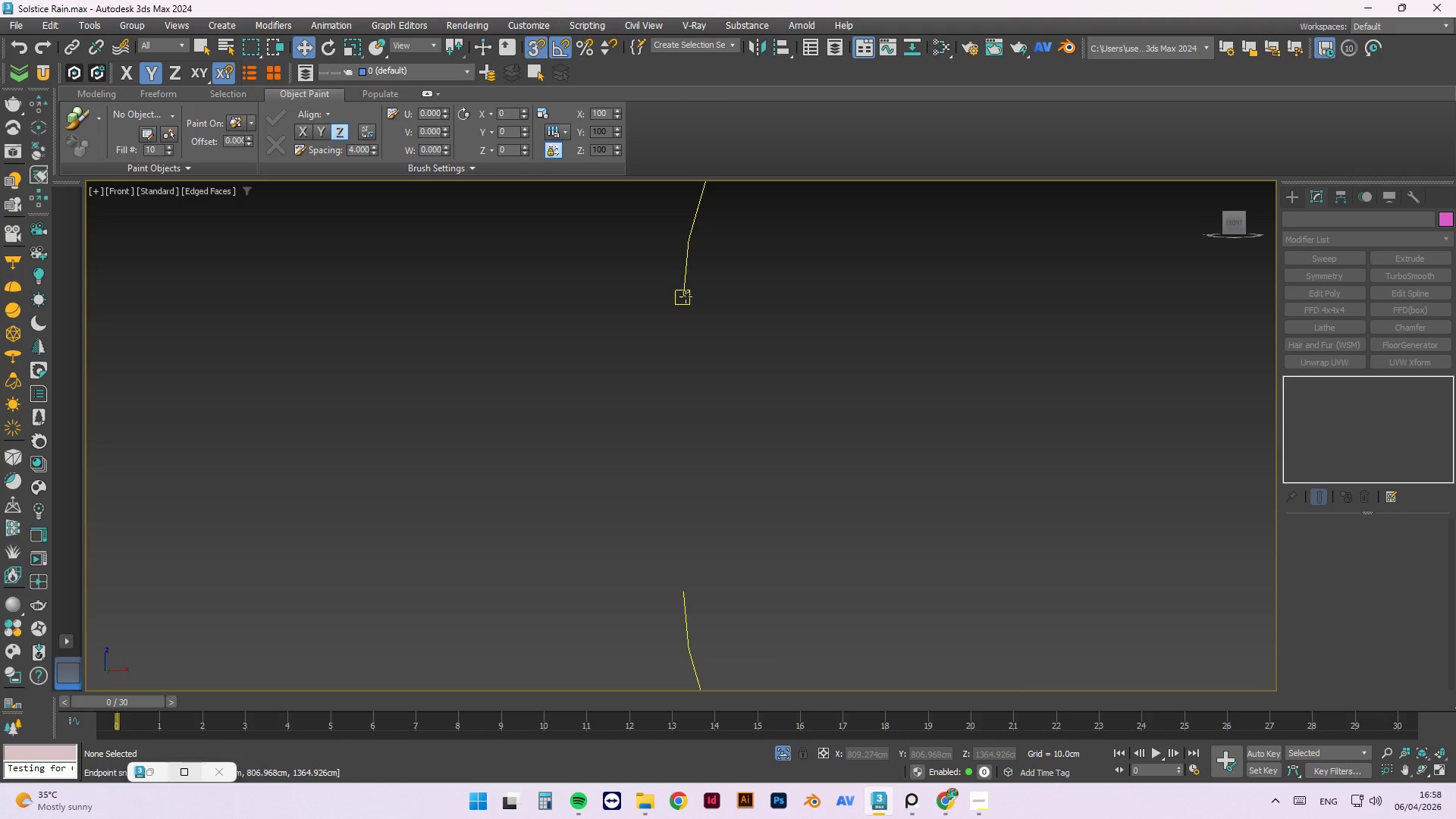 
left_click([684, 297])
 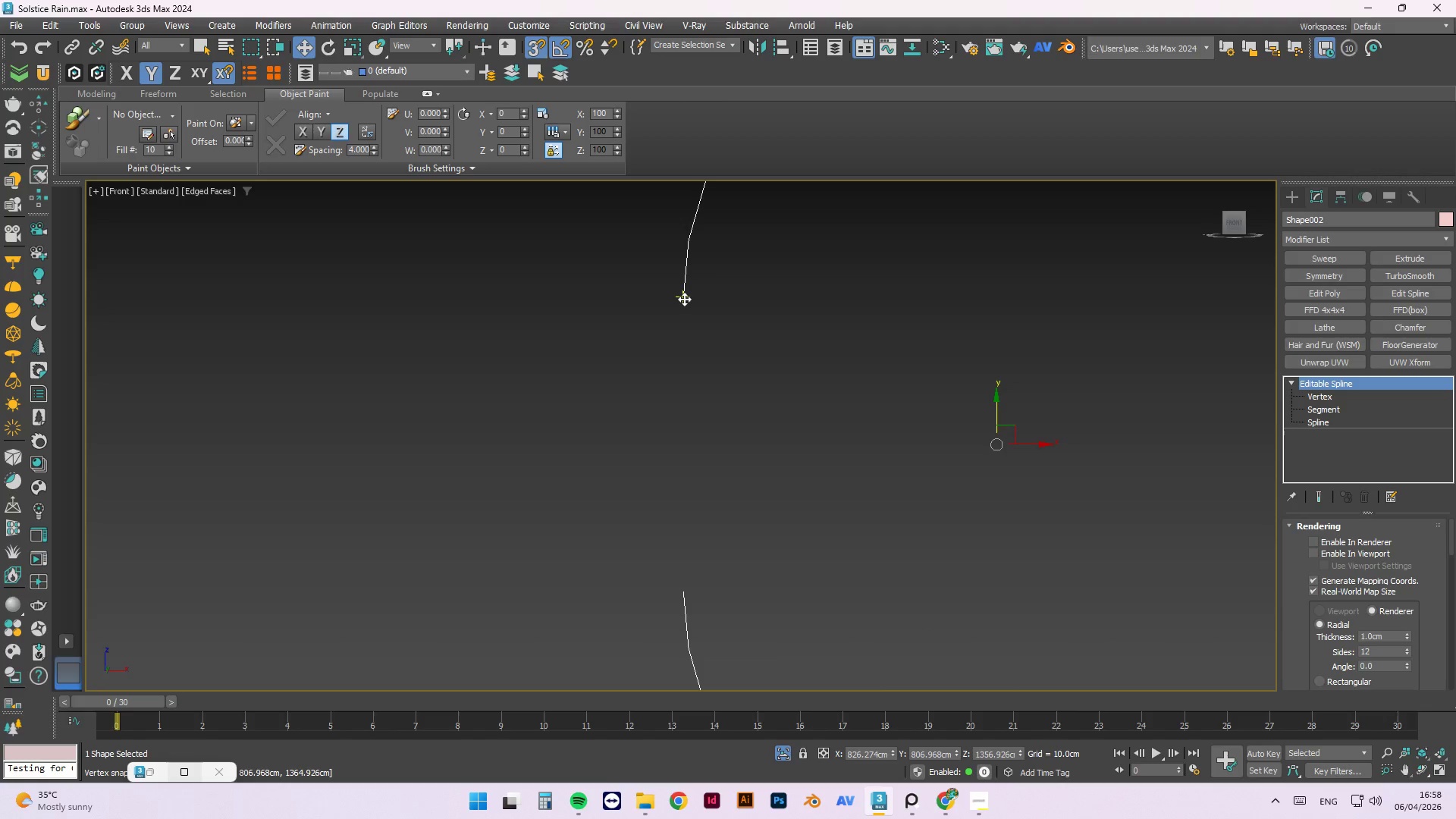 
key(1)
 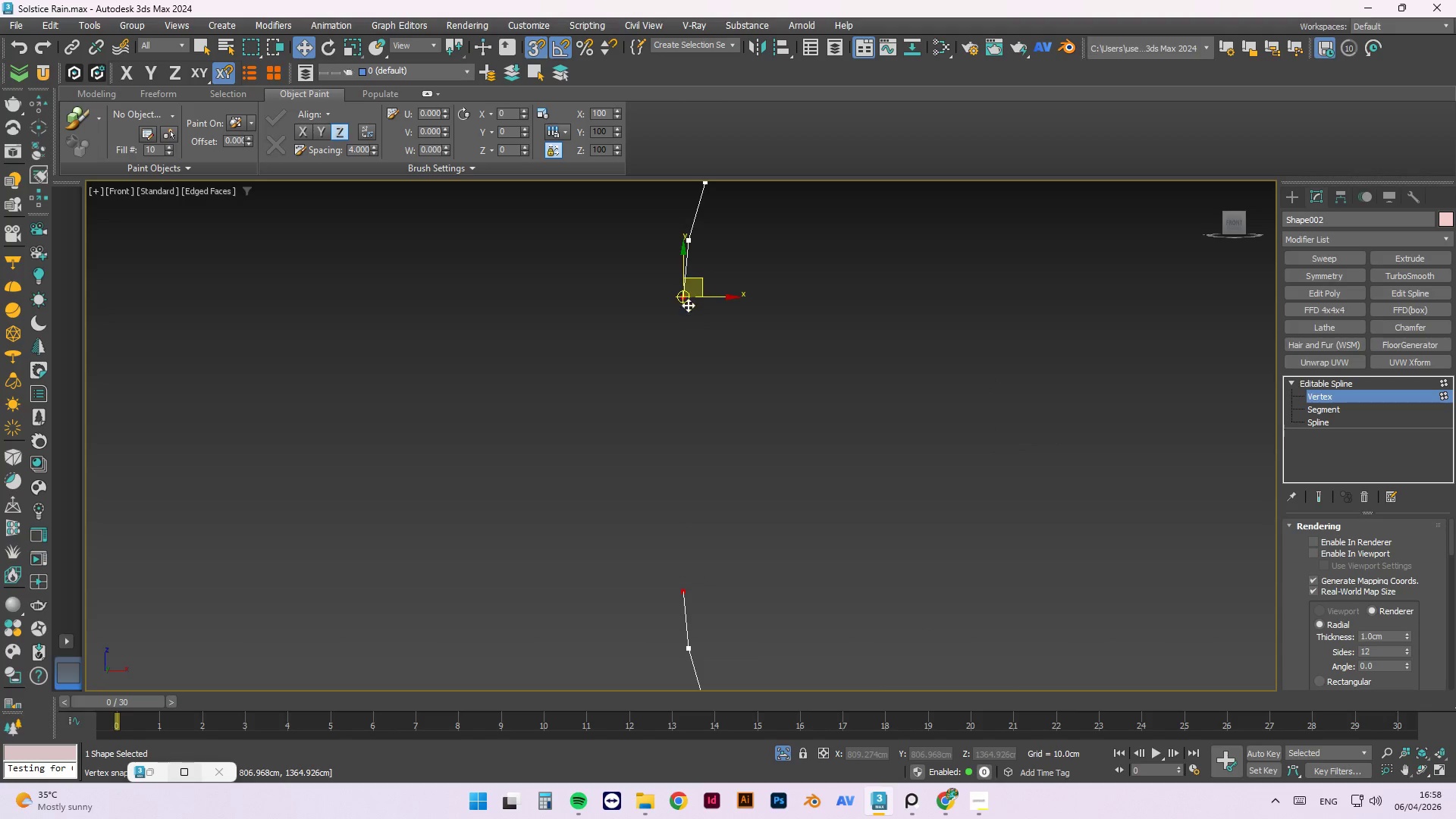 
left_click_drag(start_coordinate=[686, 300], to_coordinate=[754, 391])
 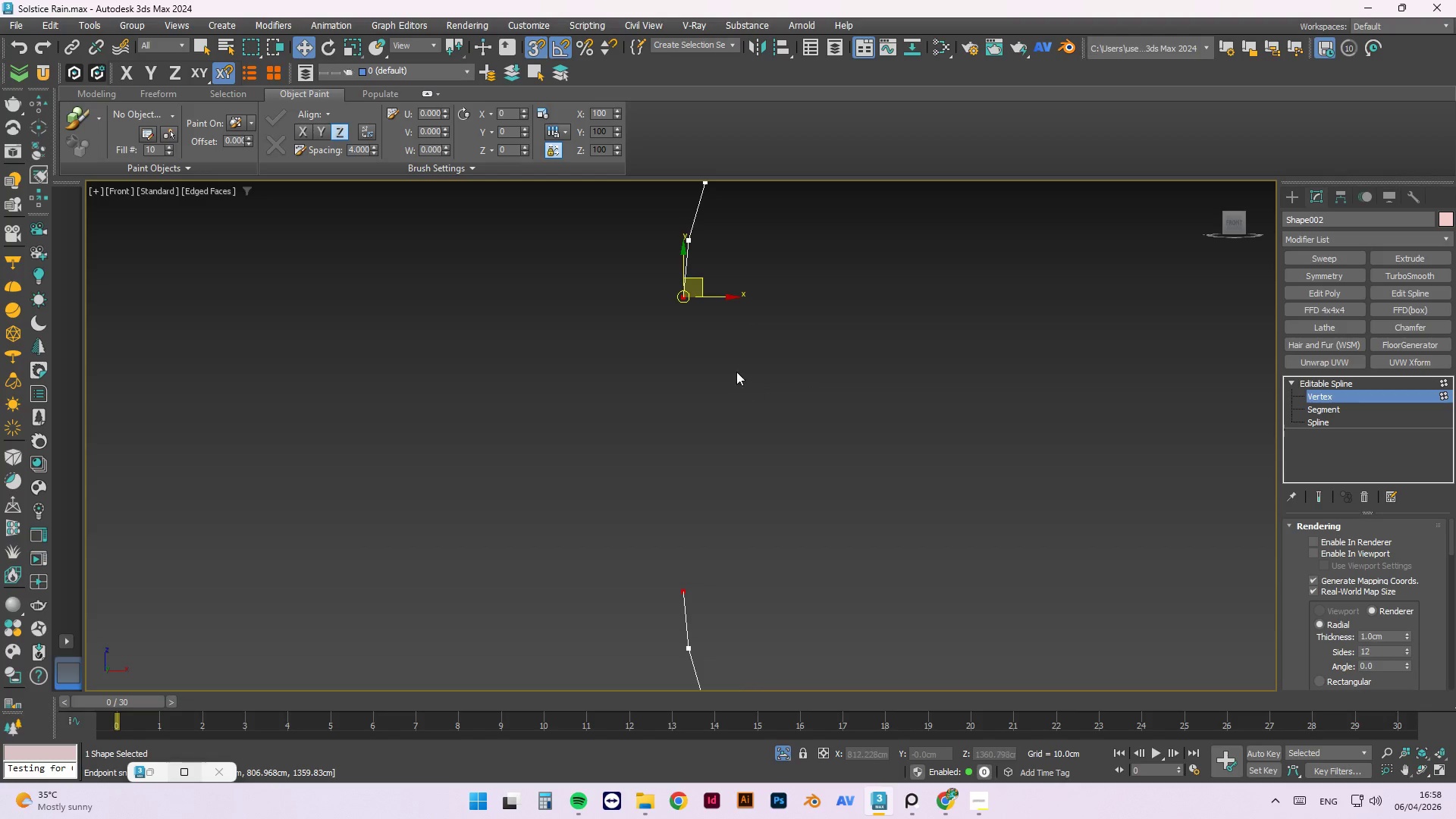 
key(Control+Z)
 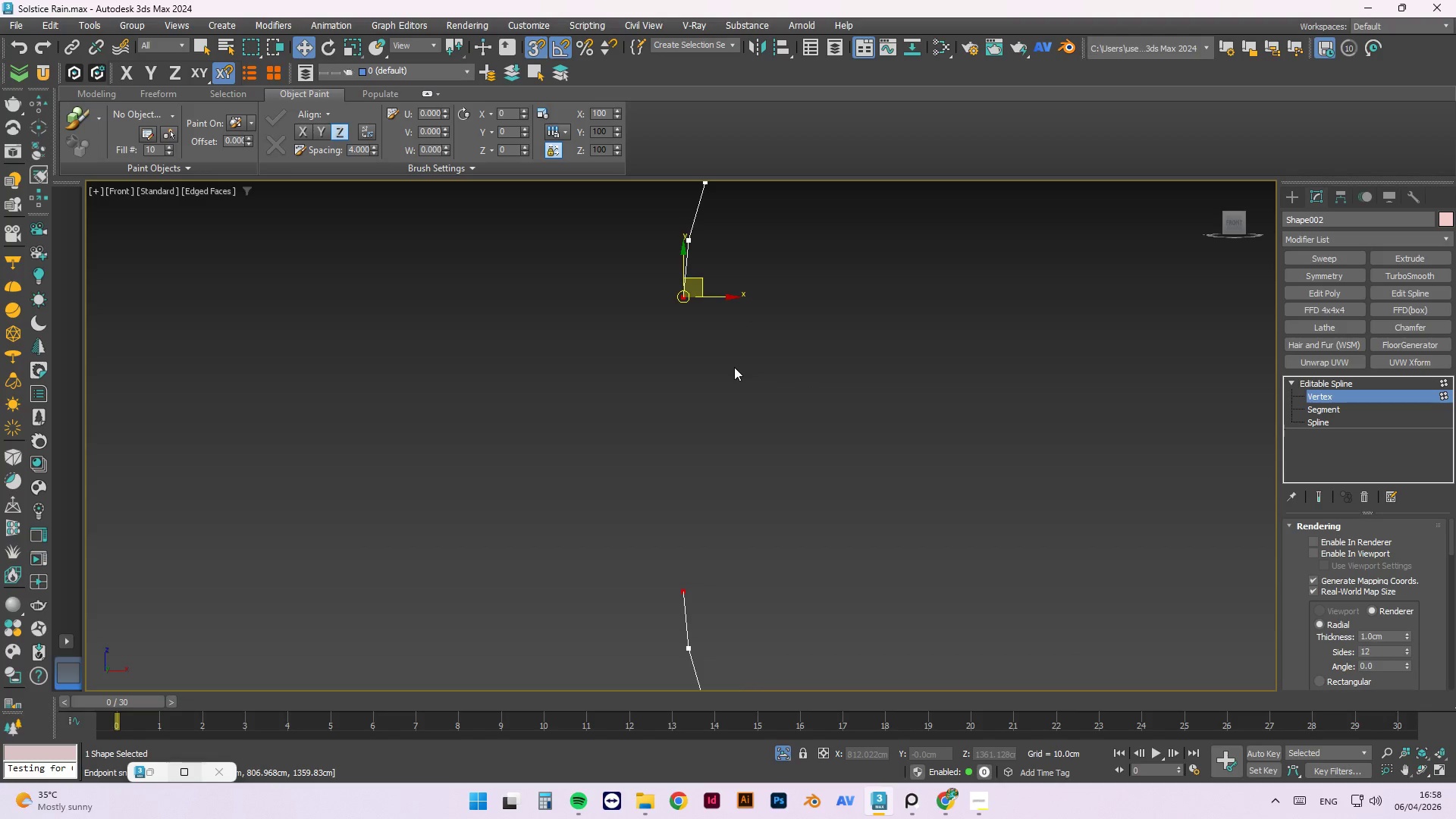 
key(S)
 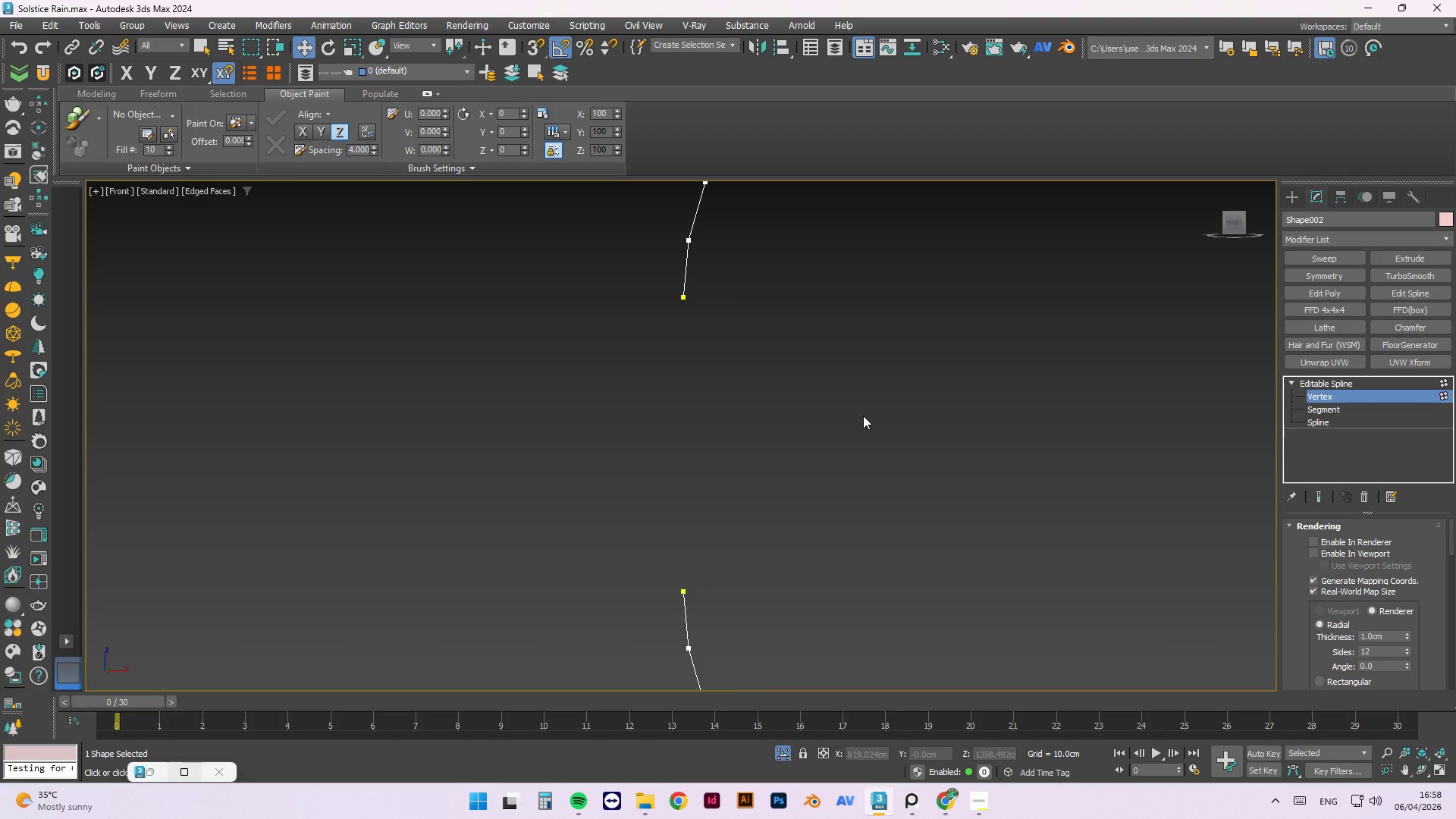 
wait(6.91)
 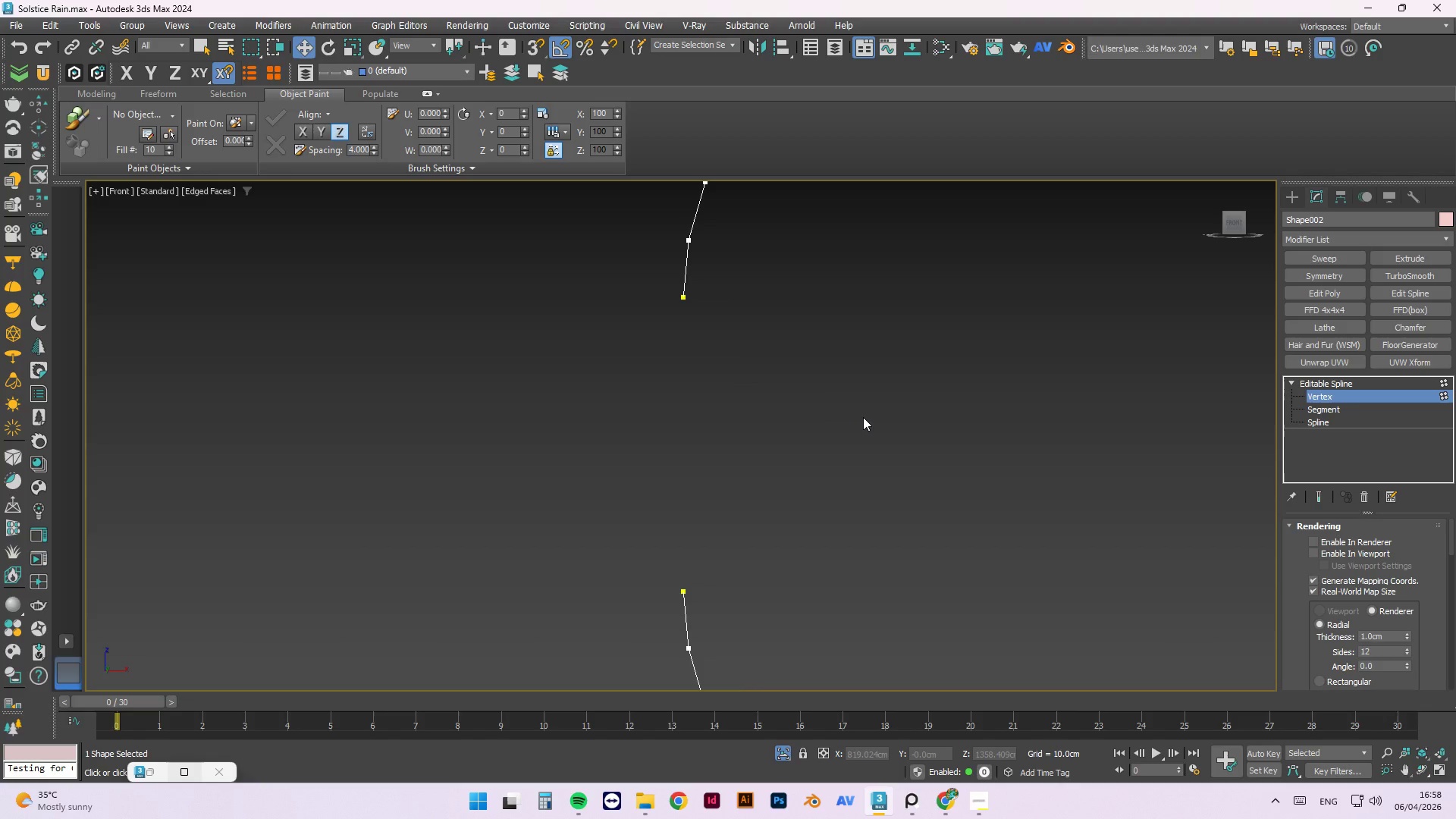 
left_click_drag(start_coordinate=[1451, 529], to_coordinate=[1454, 600])
 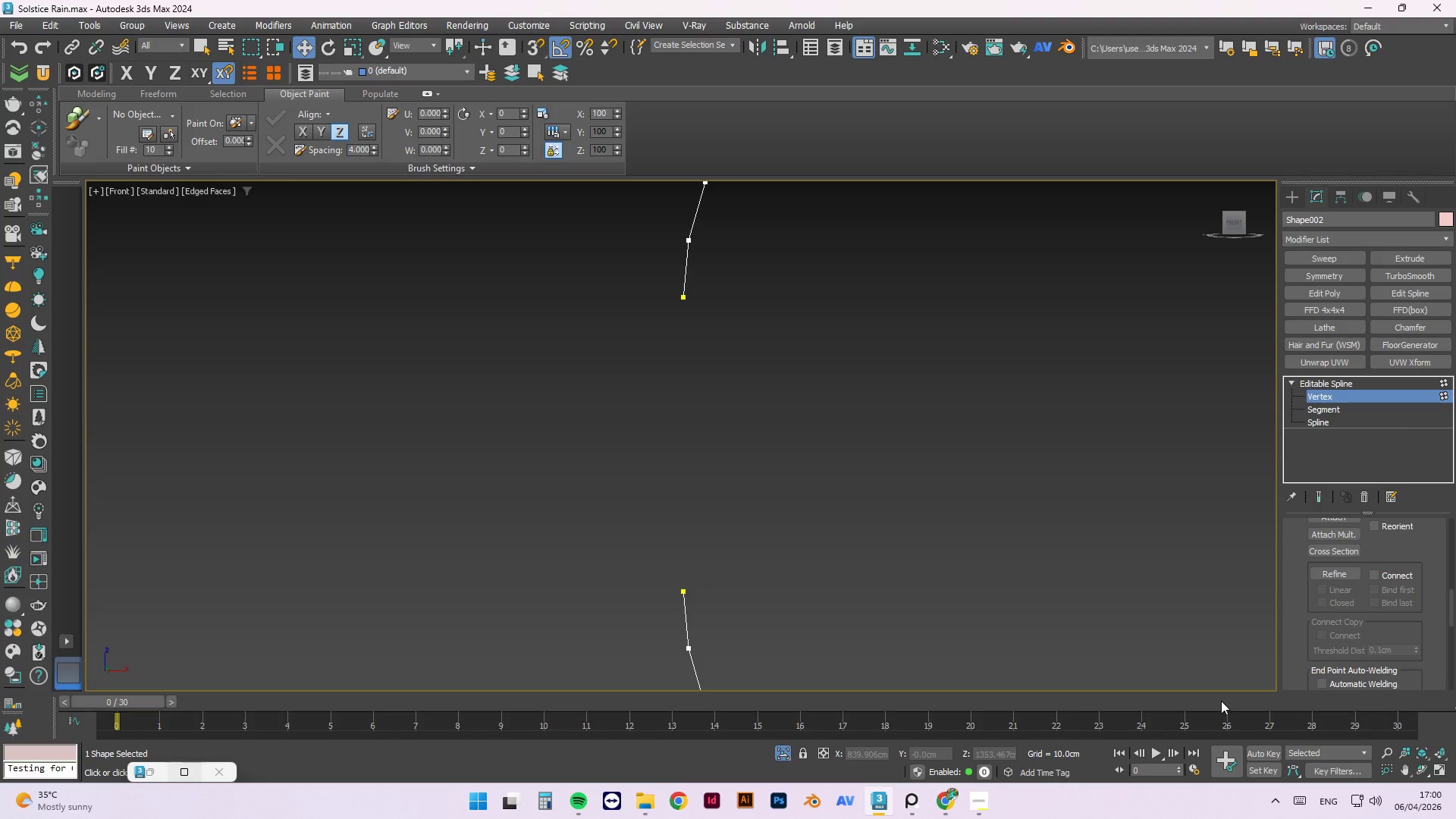 
wait(101.44)
 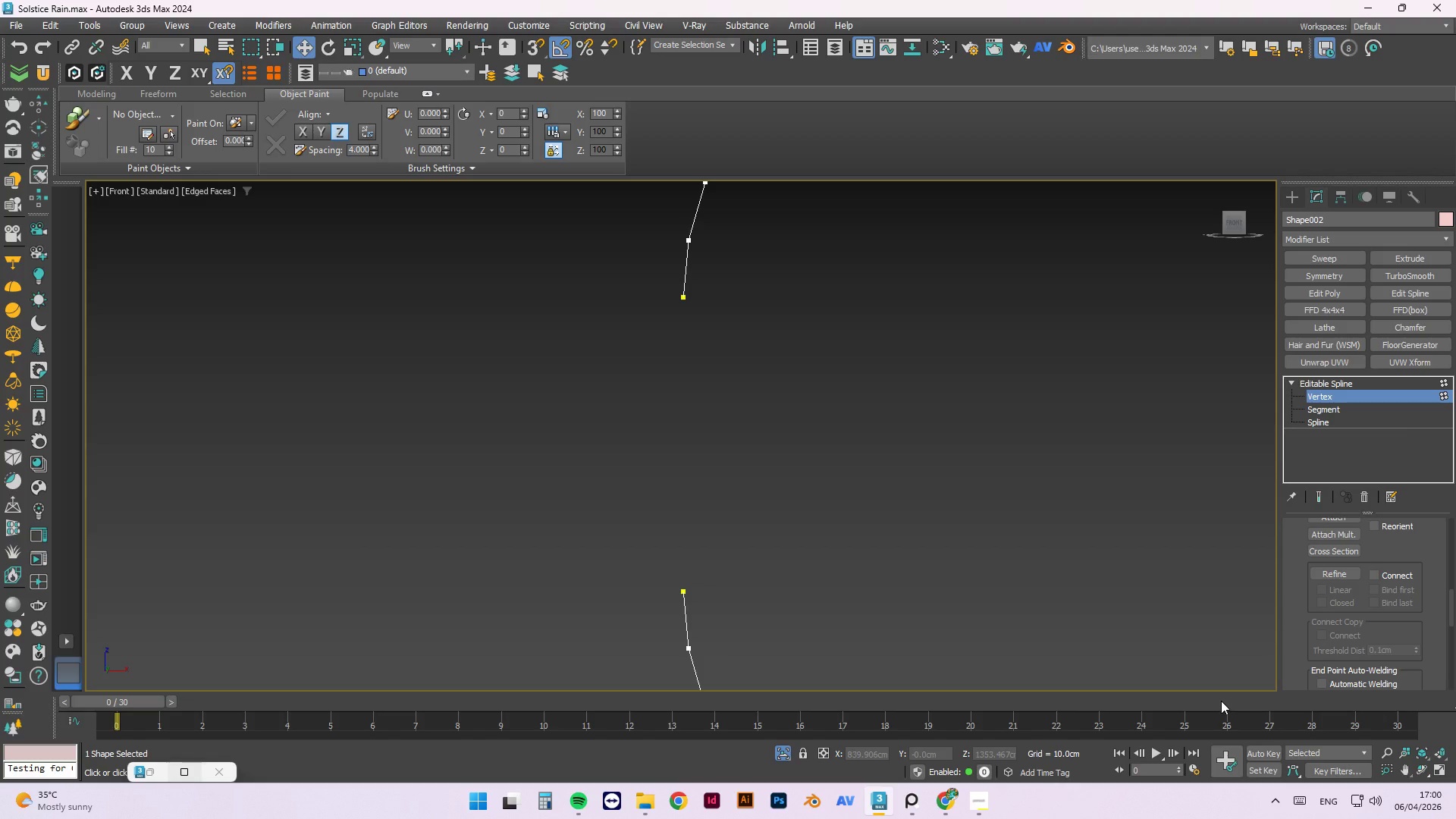 
left_click([985, 793])